 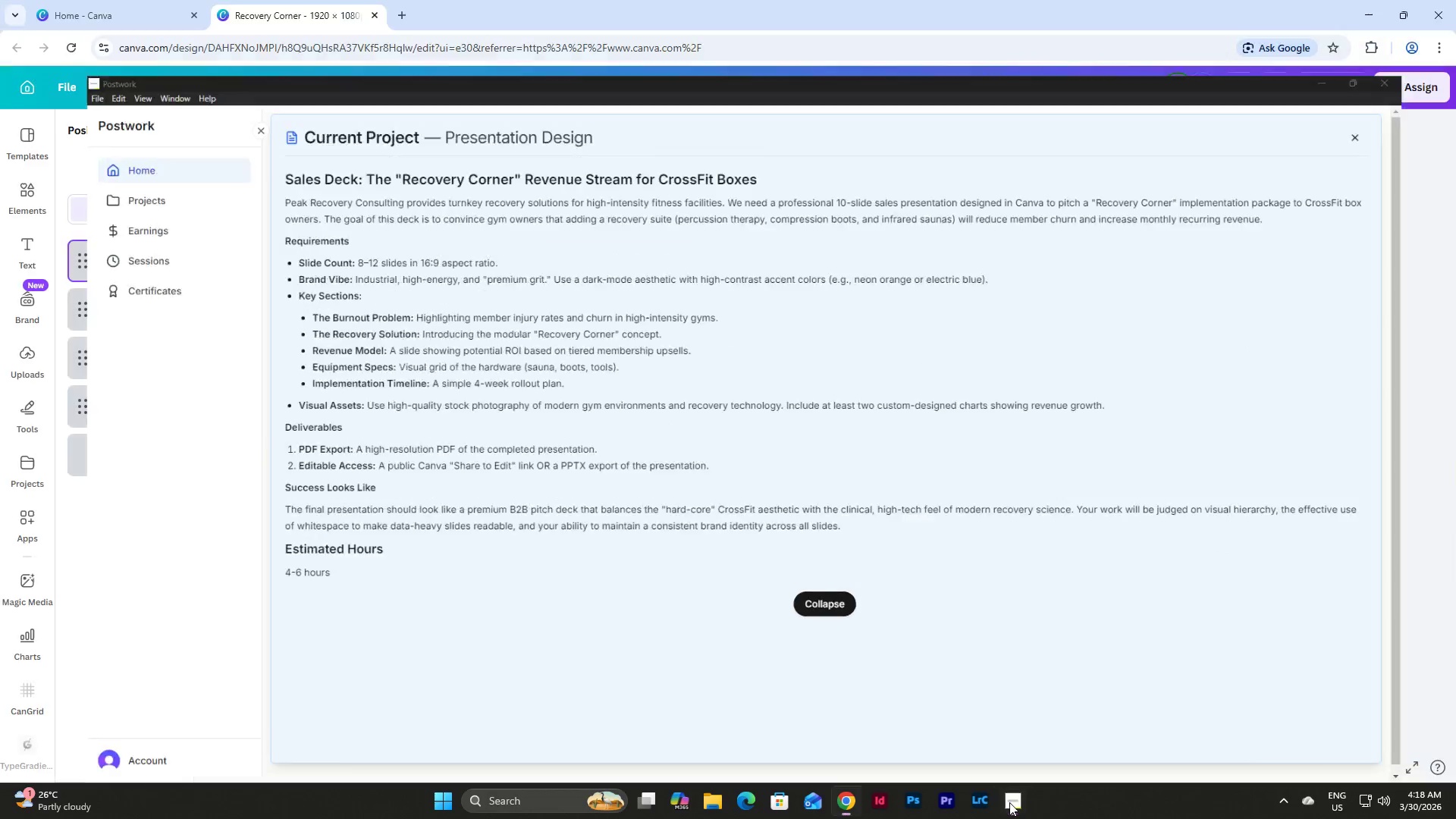 
type(CONSULTING)
 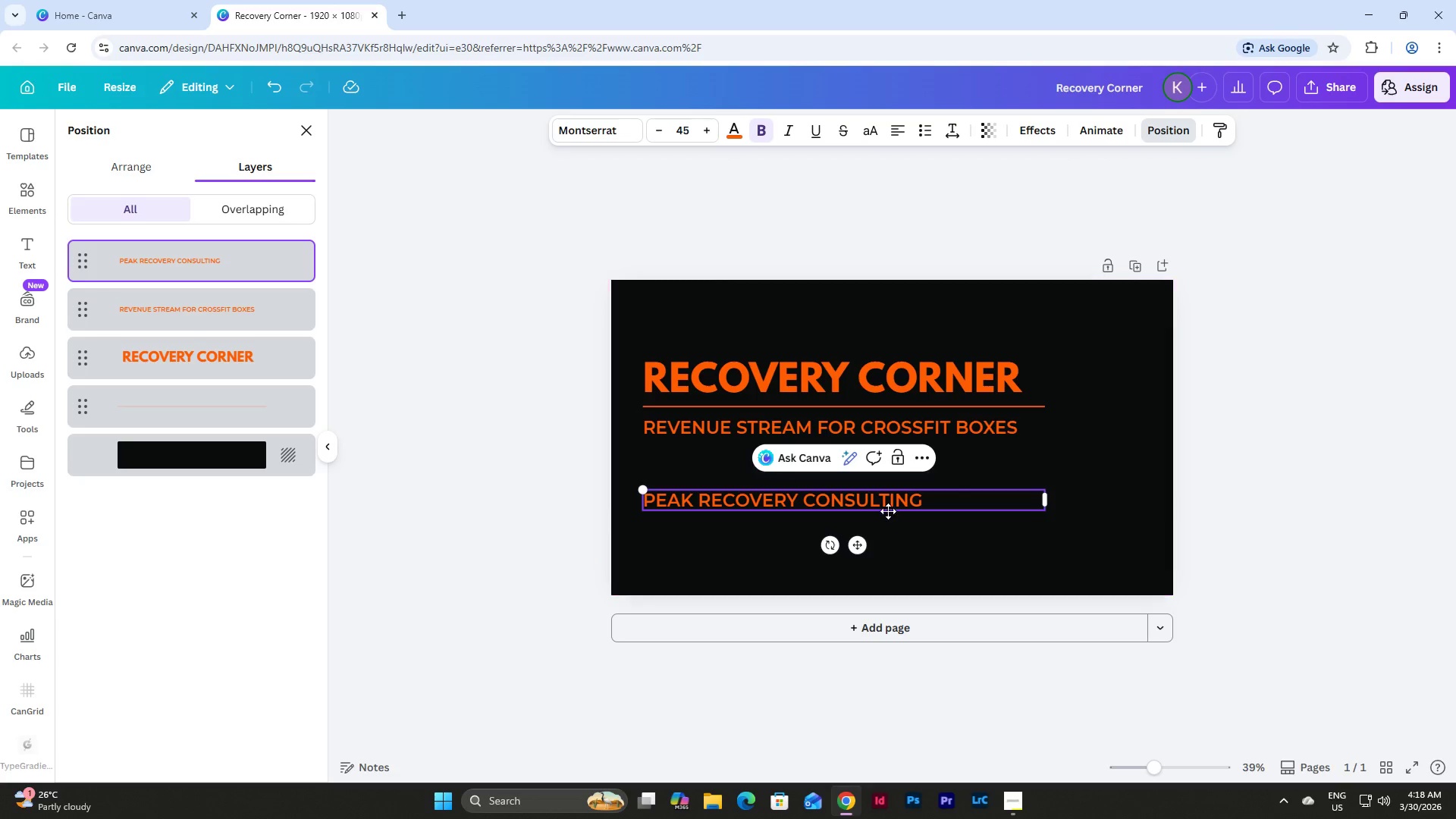 
double_click([896, 506])
 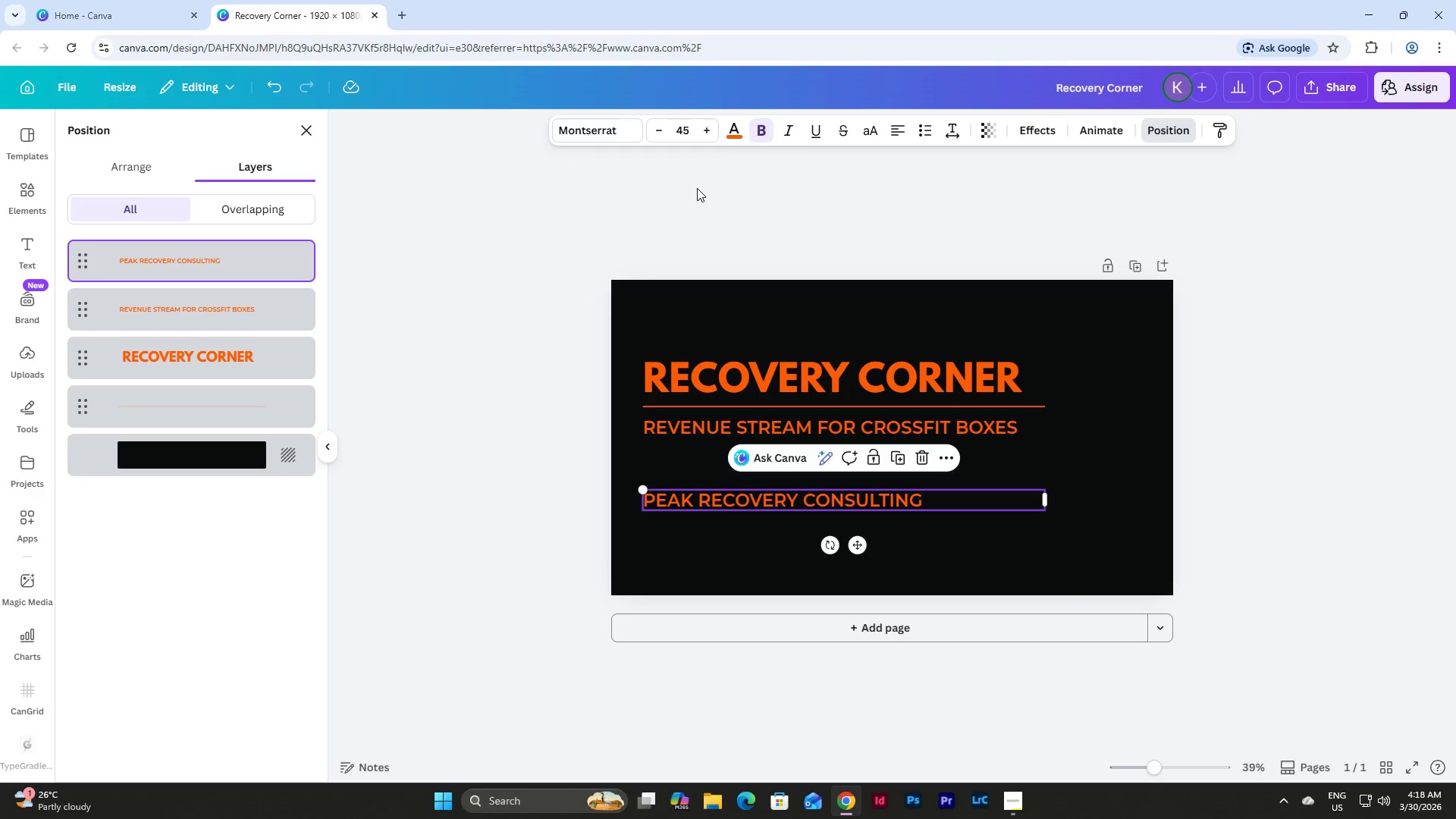 
left_click([610, 131])
 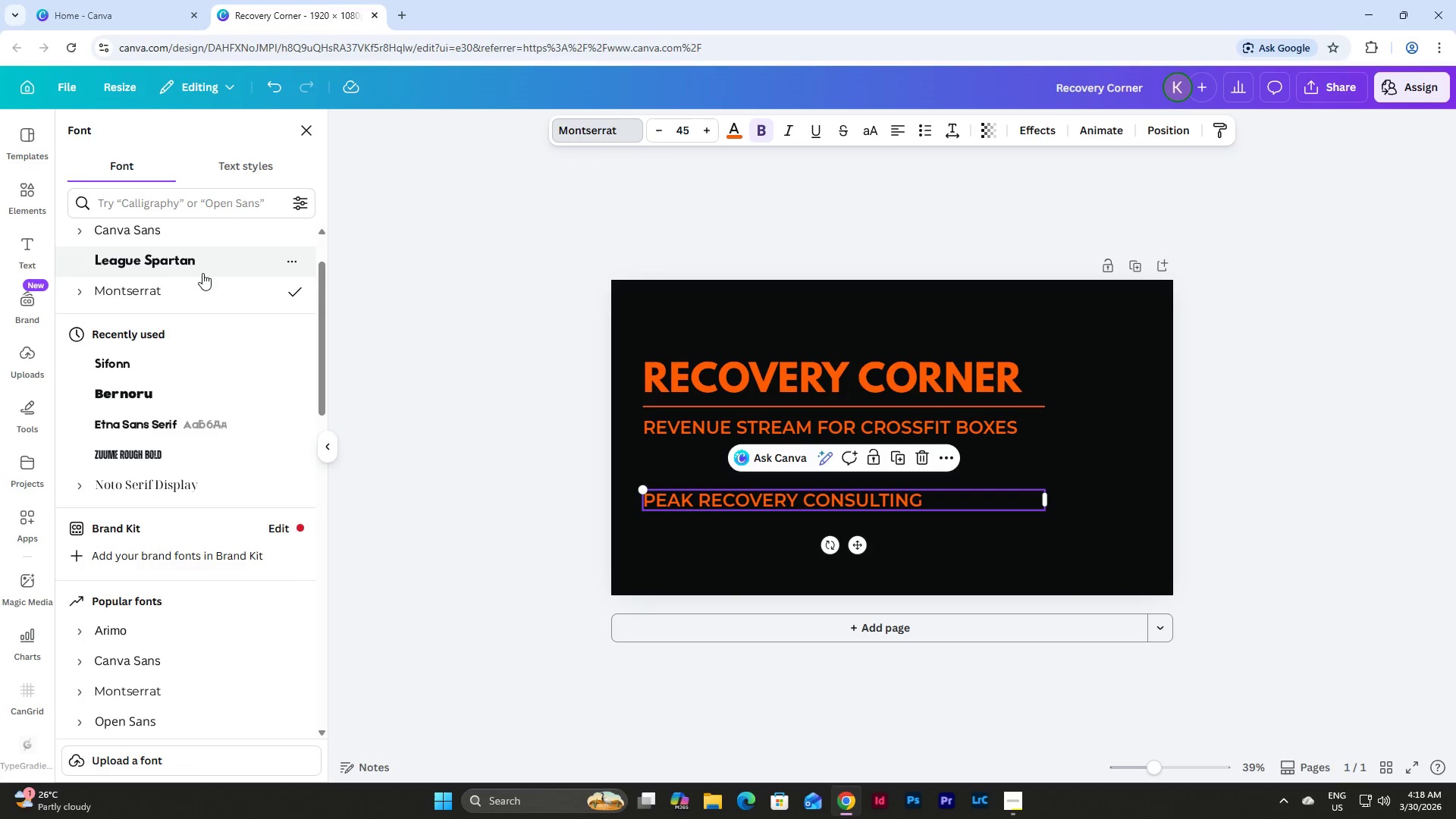 
left_click([205, 268])
 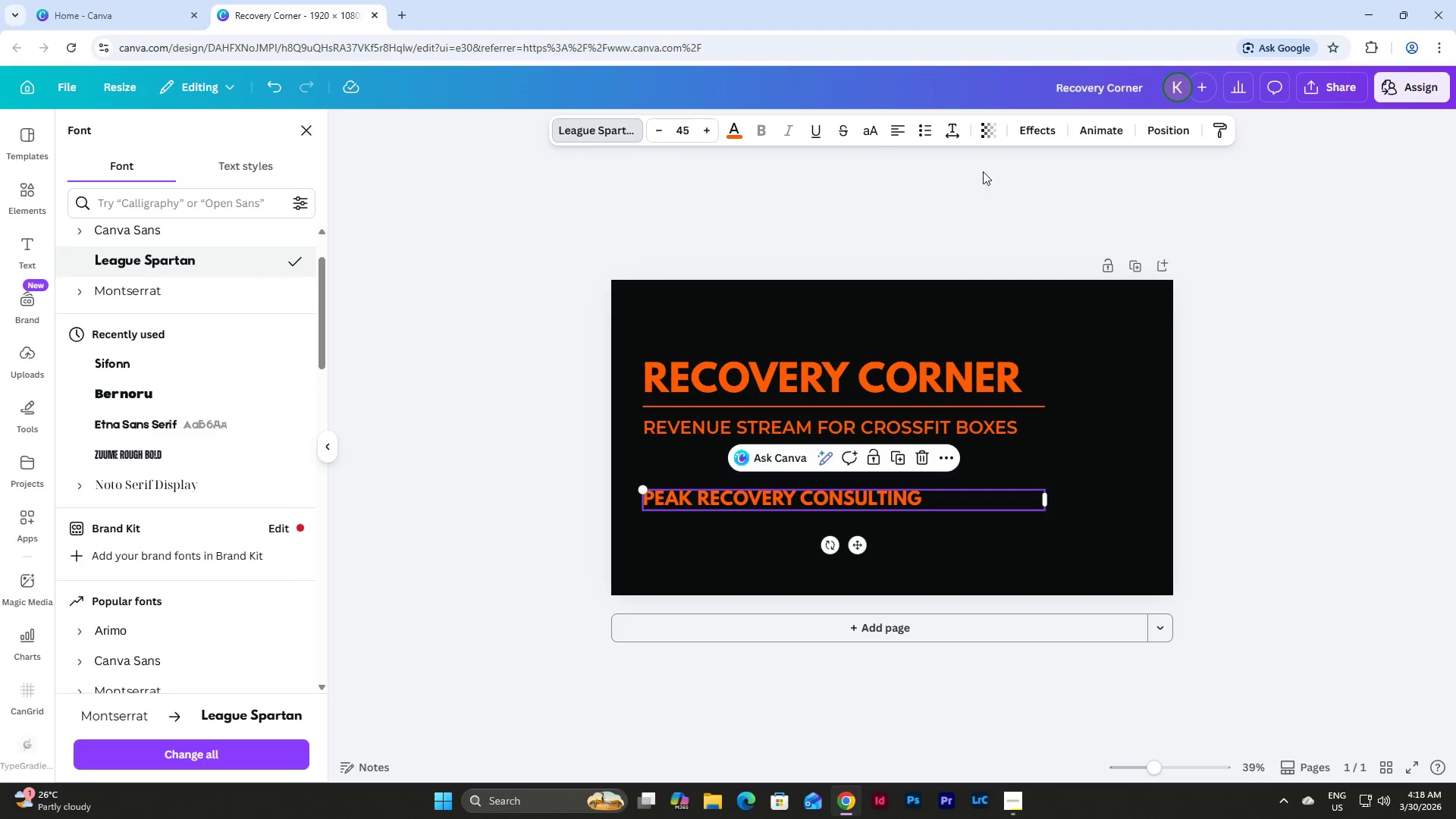 
left_click([951, 127])
 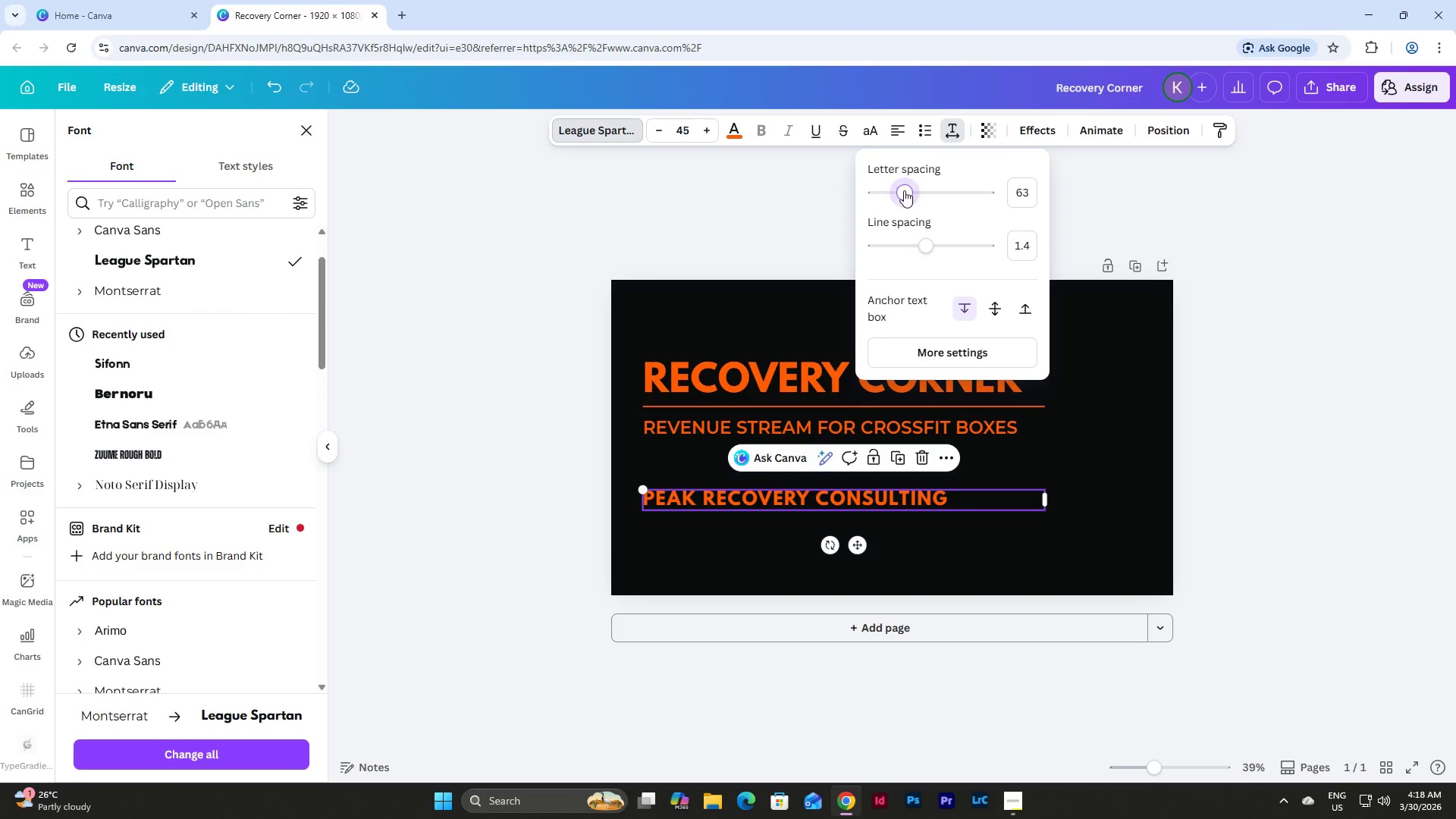 
left_click([1032, 193])
 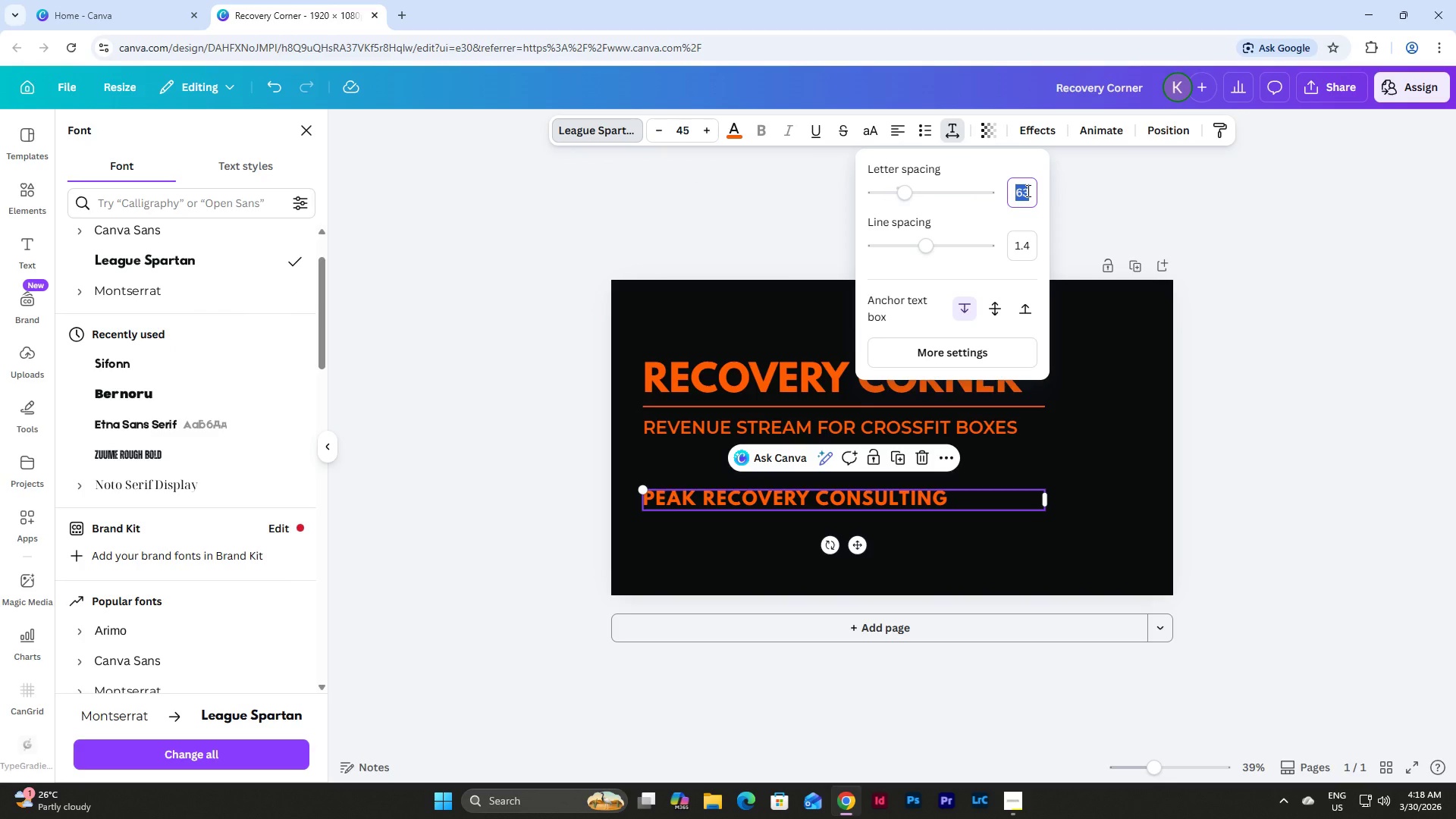 
key(Numpad5)
 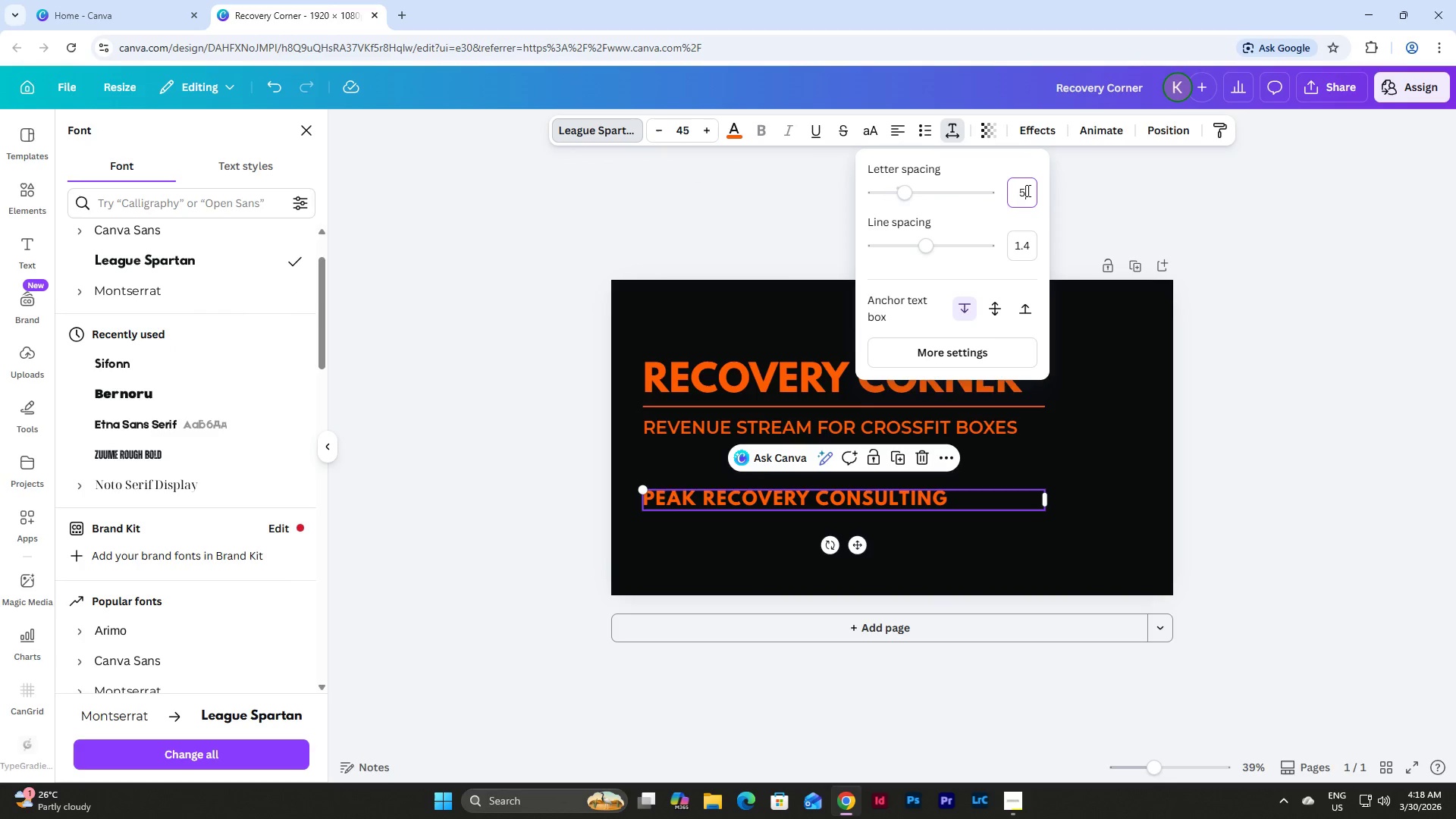 
key(Numpad0)
 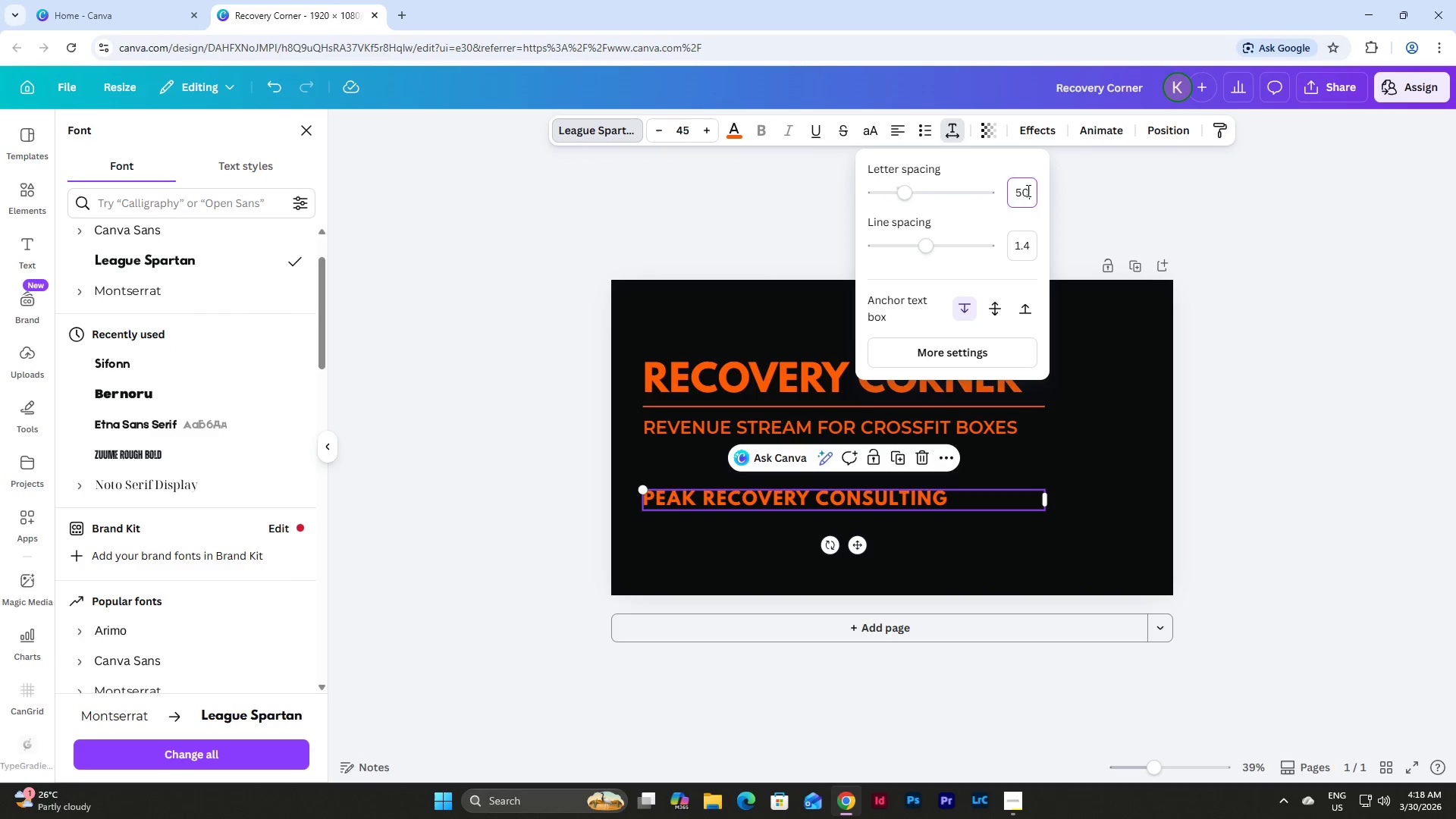 
key(NumpadEnter)
 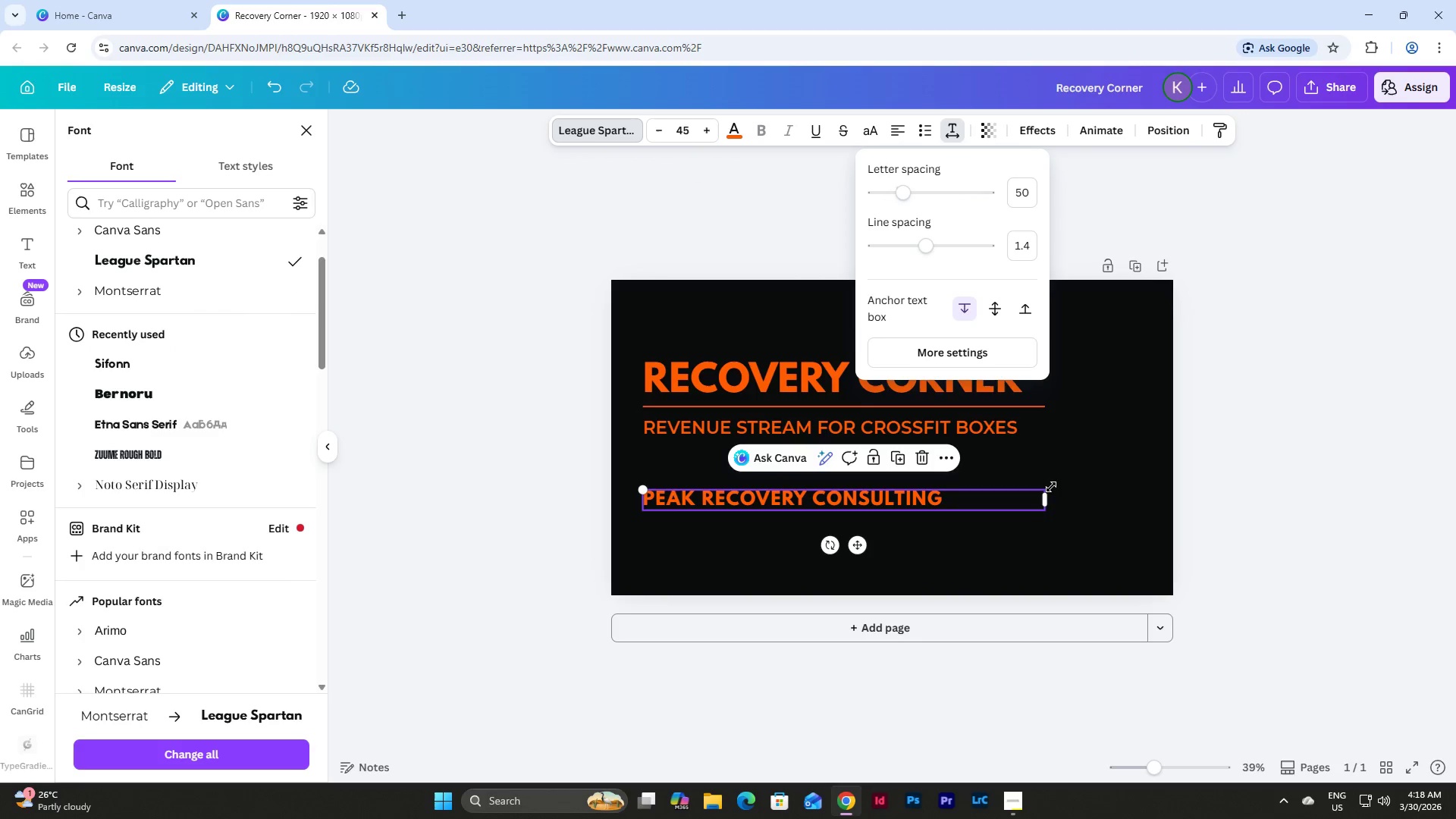 
left_click_drag(start_coordinate=[1046, 497], to_coordinate=[954, 504])
 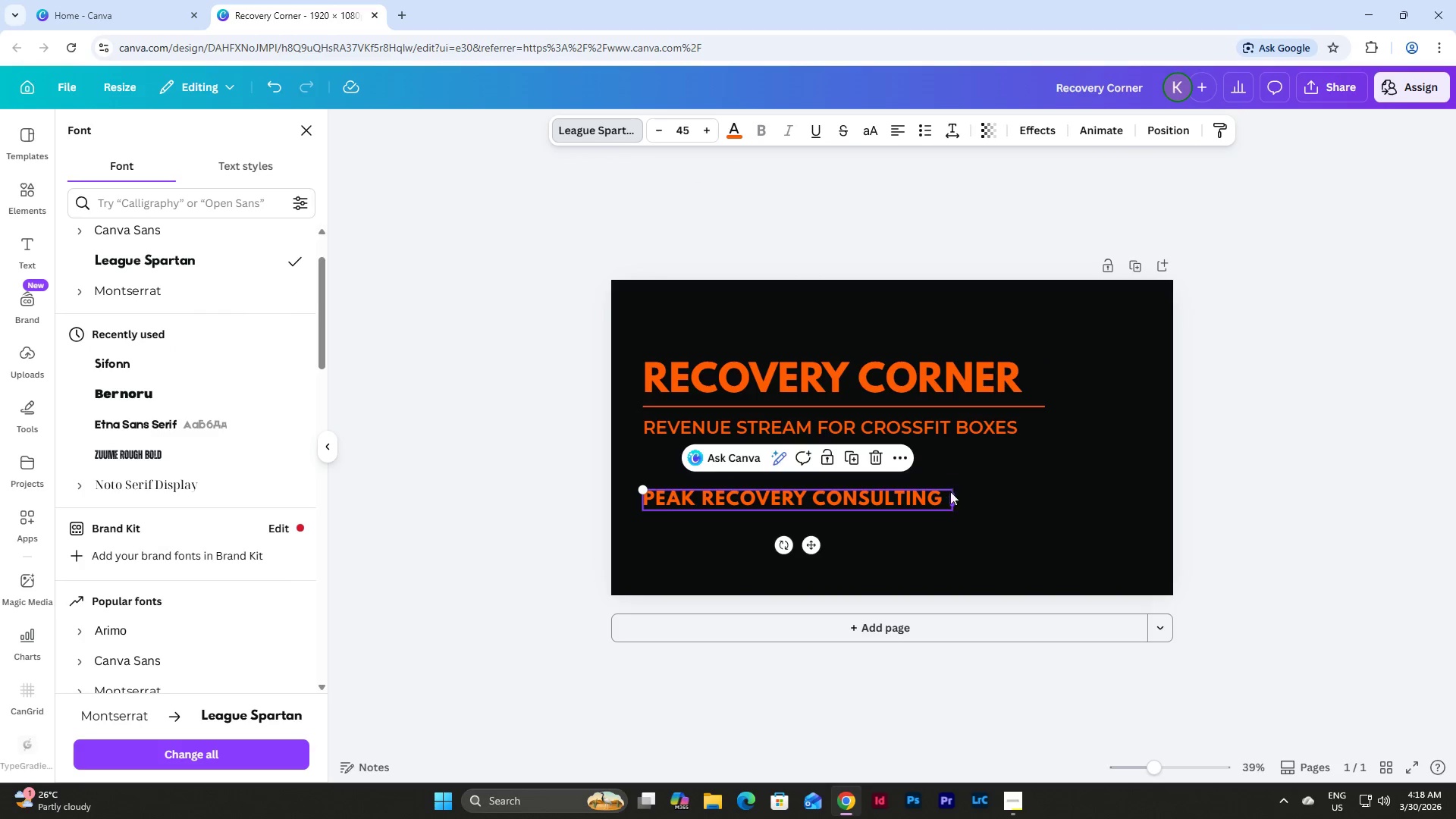 
left_click([910, 557])
 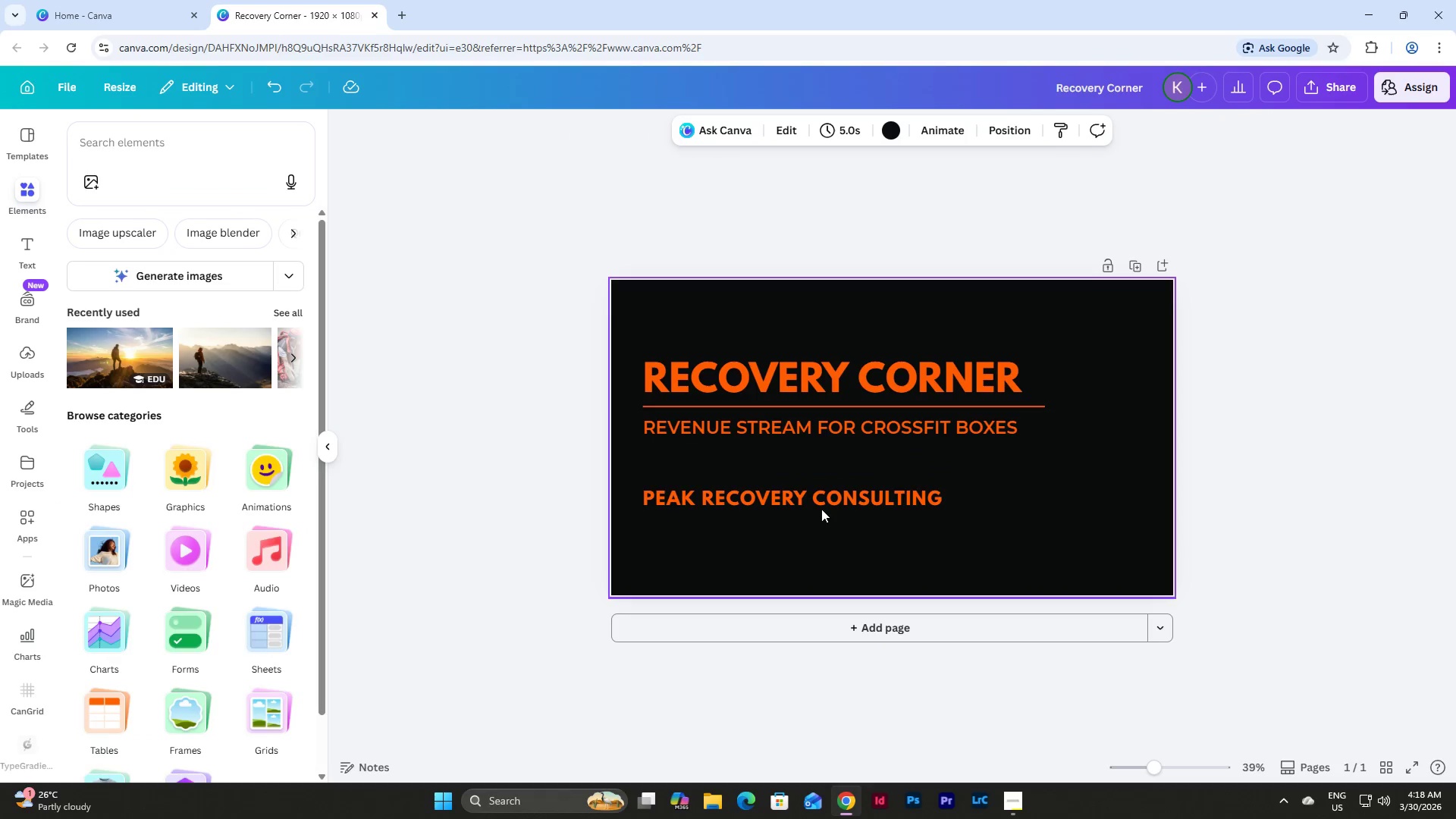 
left_click([824, 500])
 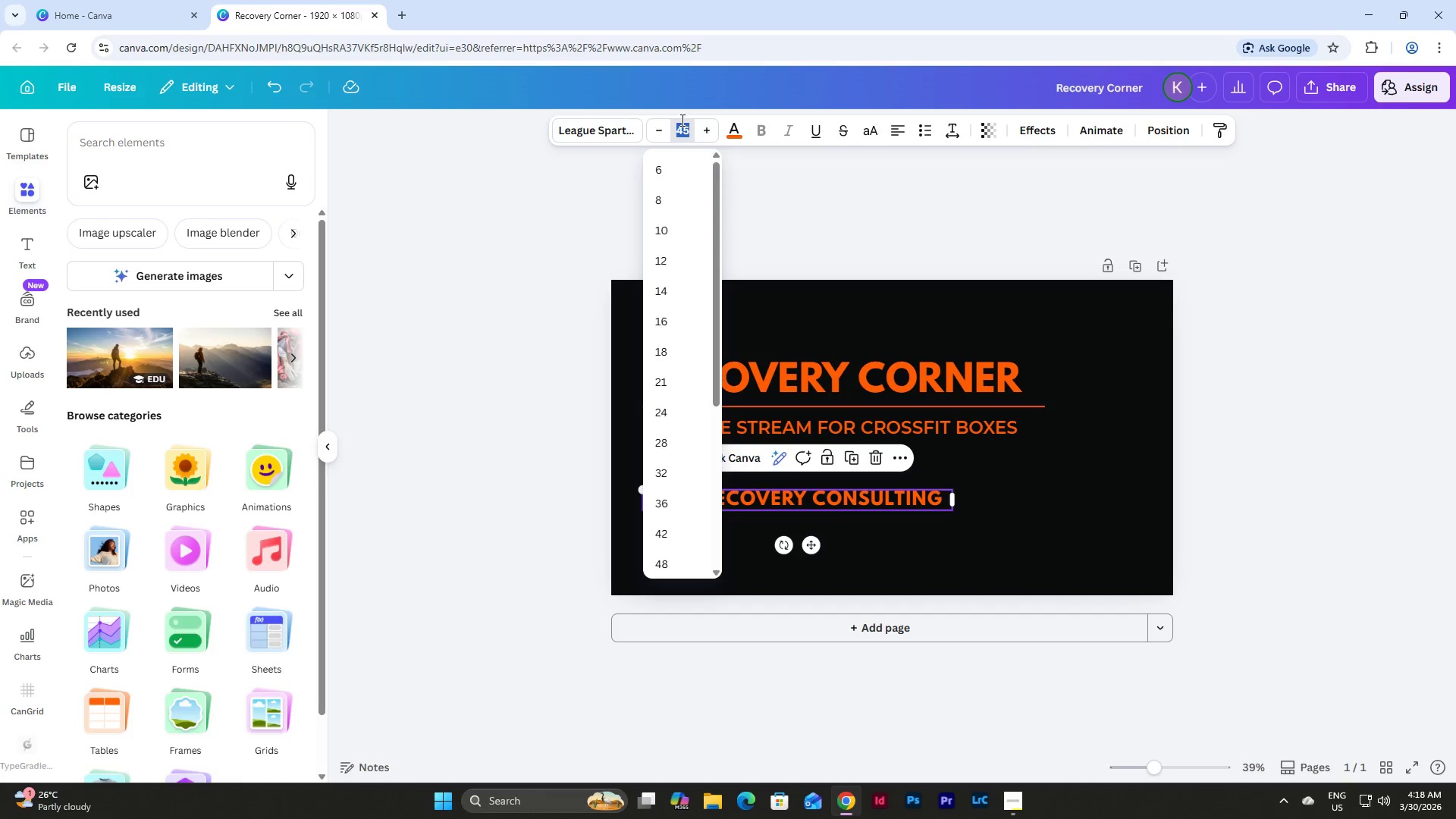 
key(Numpad3)
 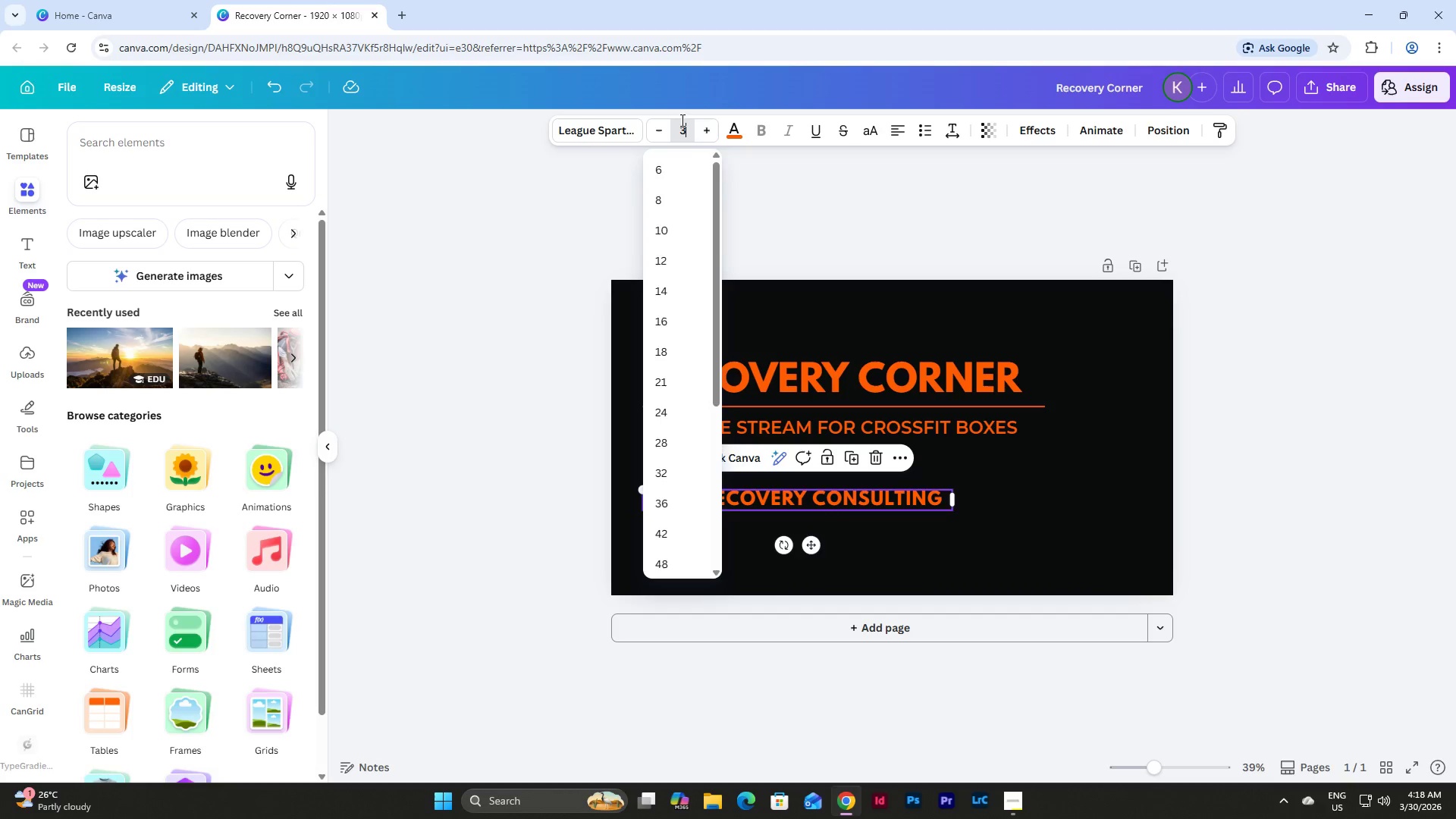 
key(Numpad0)
 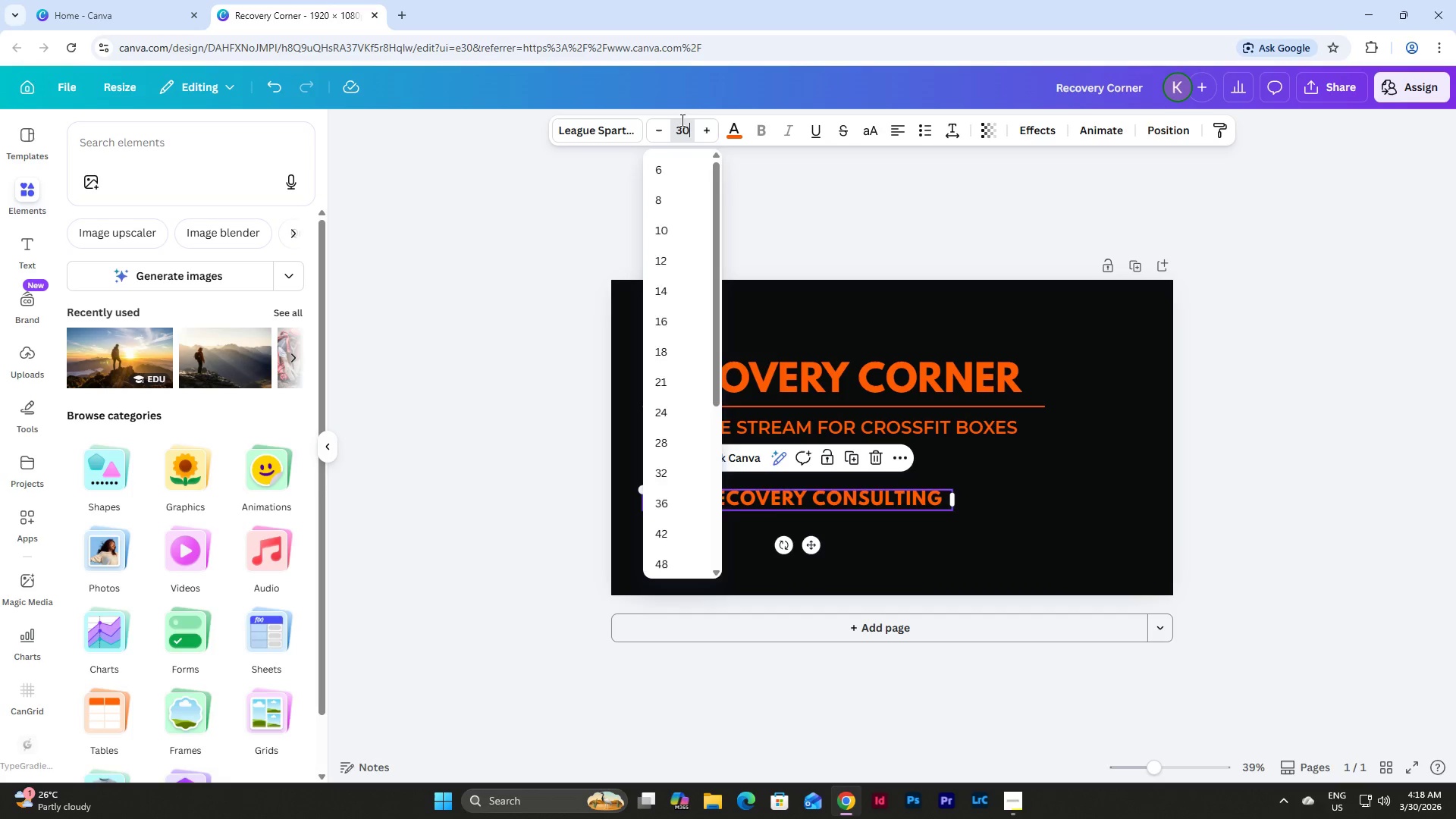 
key(NumpadEnter)
 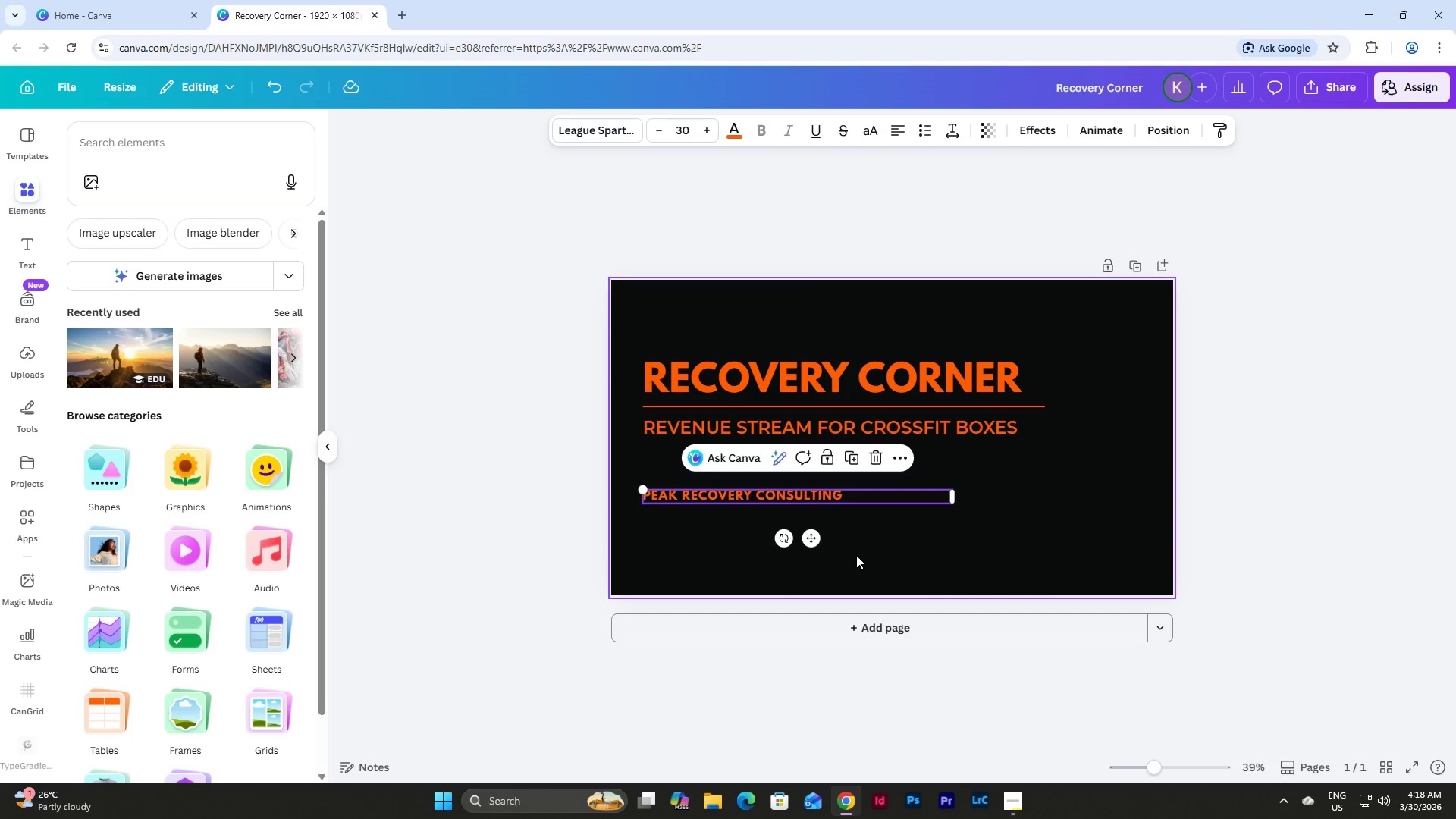 
left_click([865, 540])
 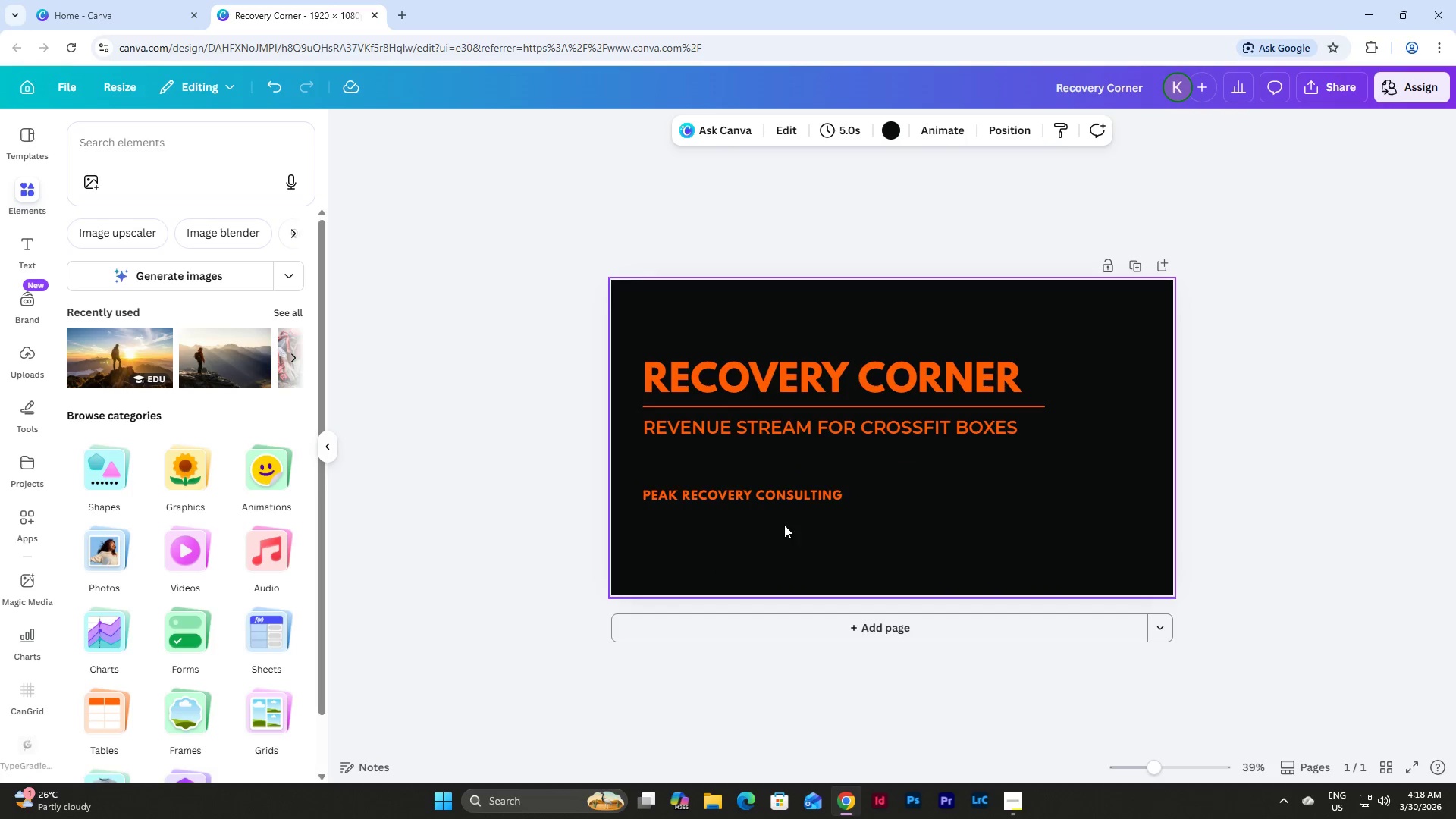 
left_click([765, 496])
 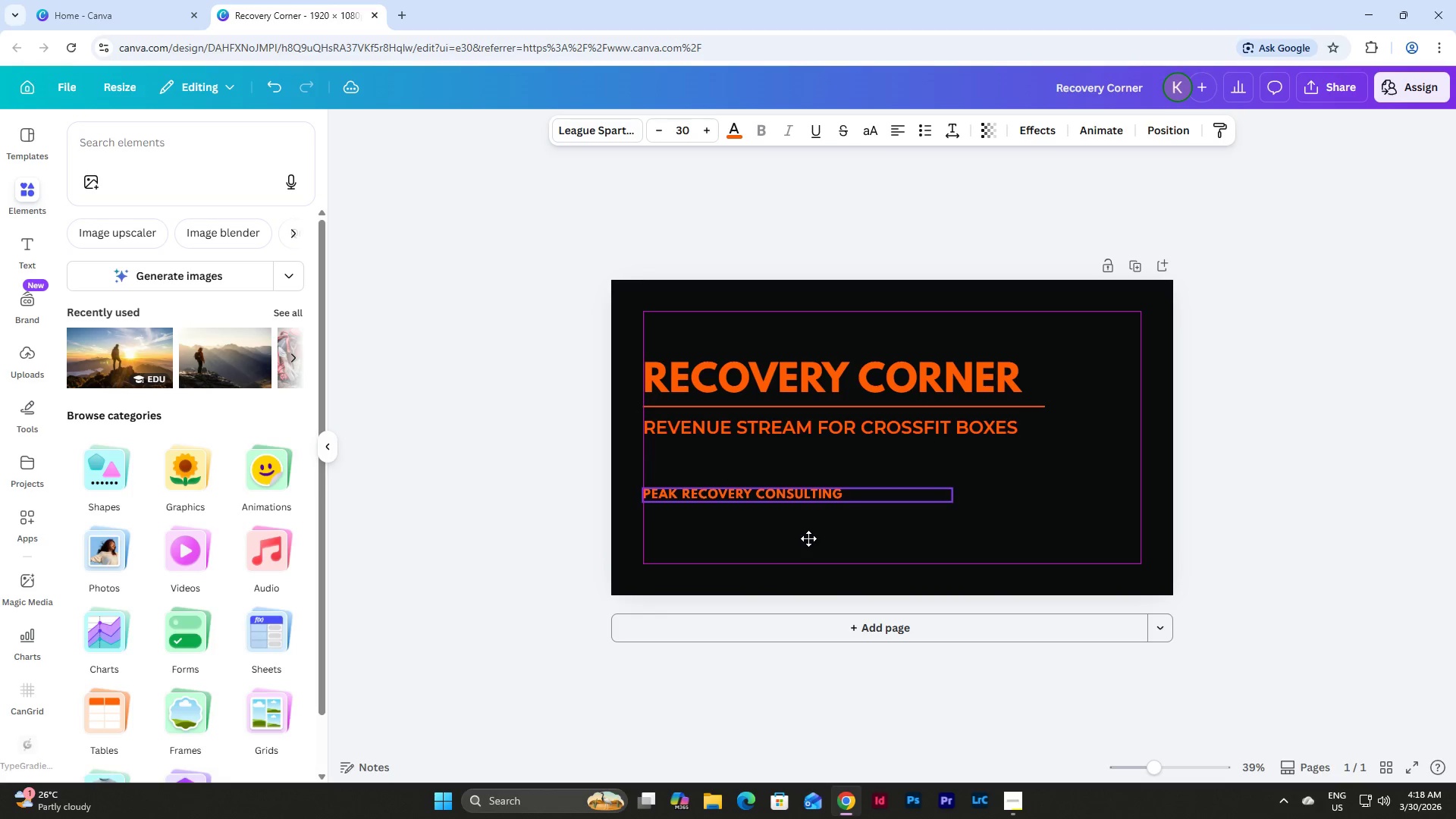 
left_click_drag(start_coordinate=[955, 500], to_coordinate=[856, 504])
 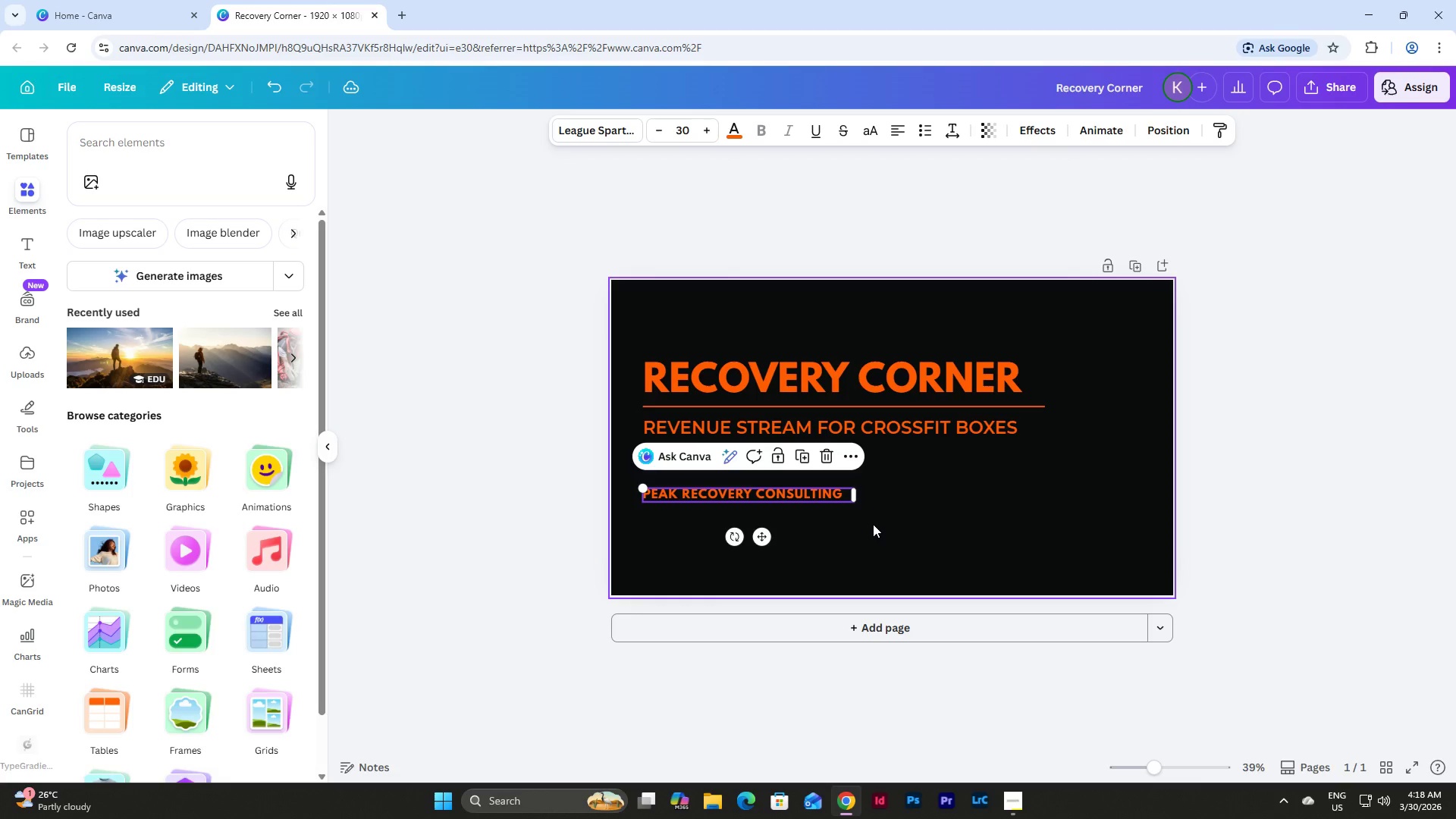 
left_click([874, 524])
 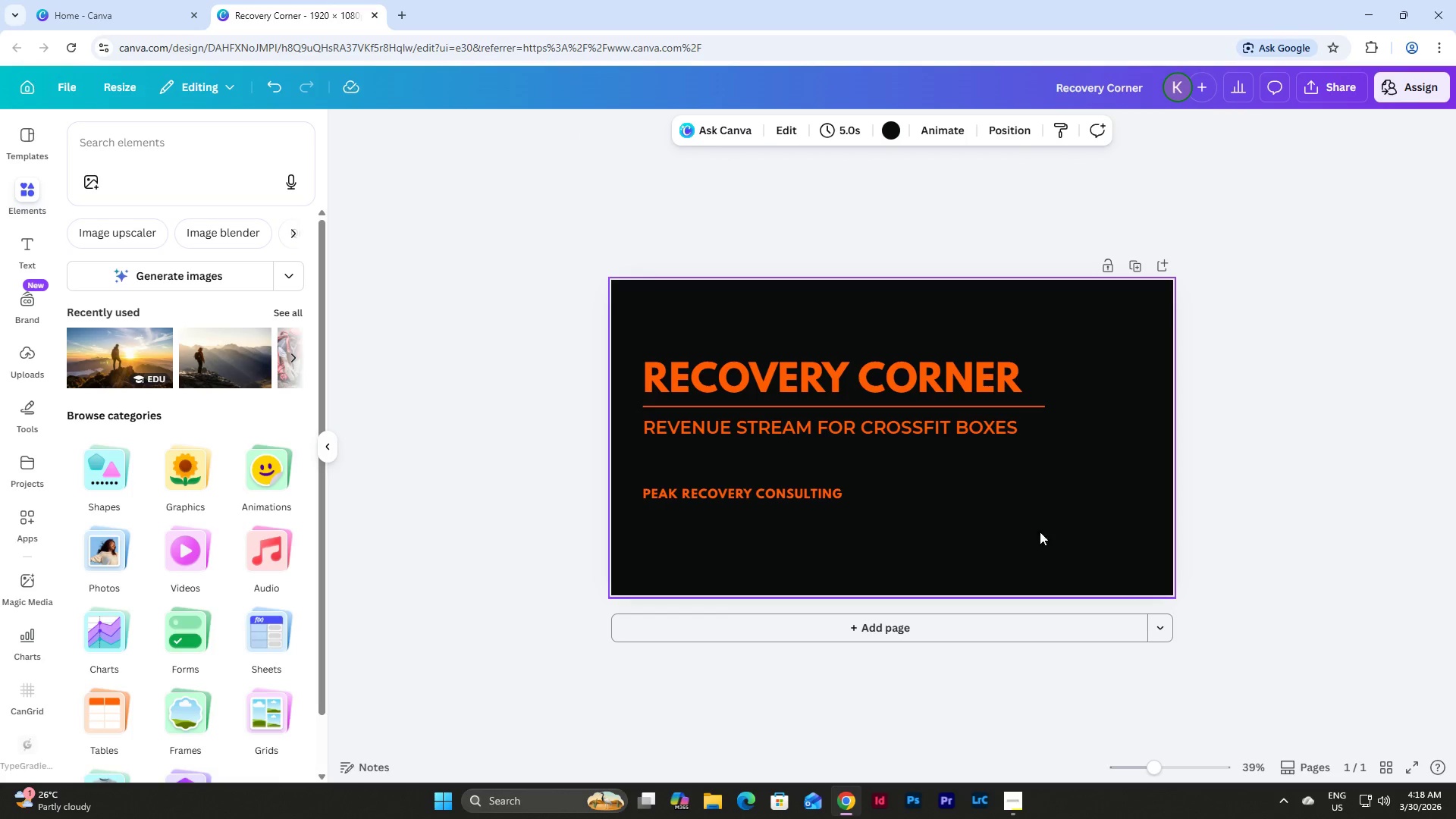 
left_click_drag(start_coordinate=[1052, 537], to_coordinate=[627, 341])
 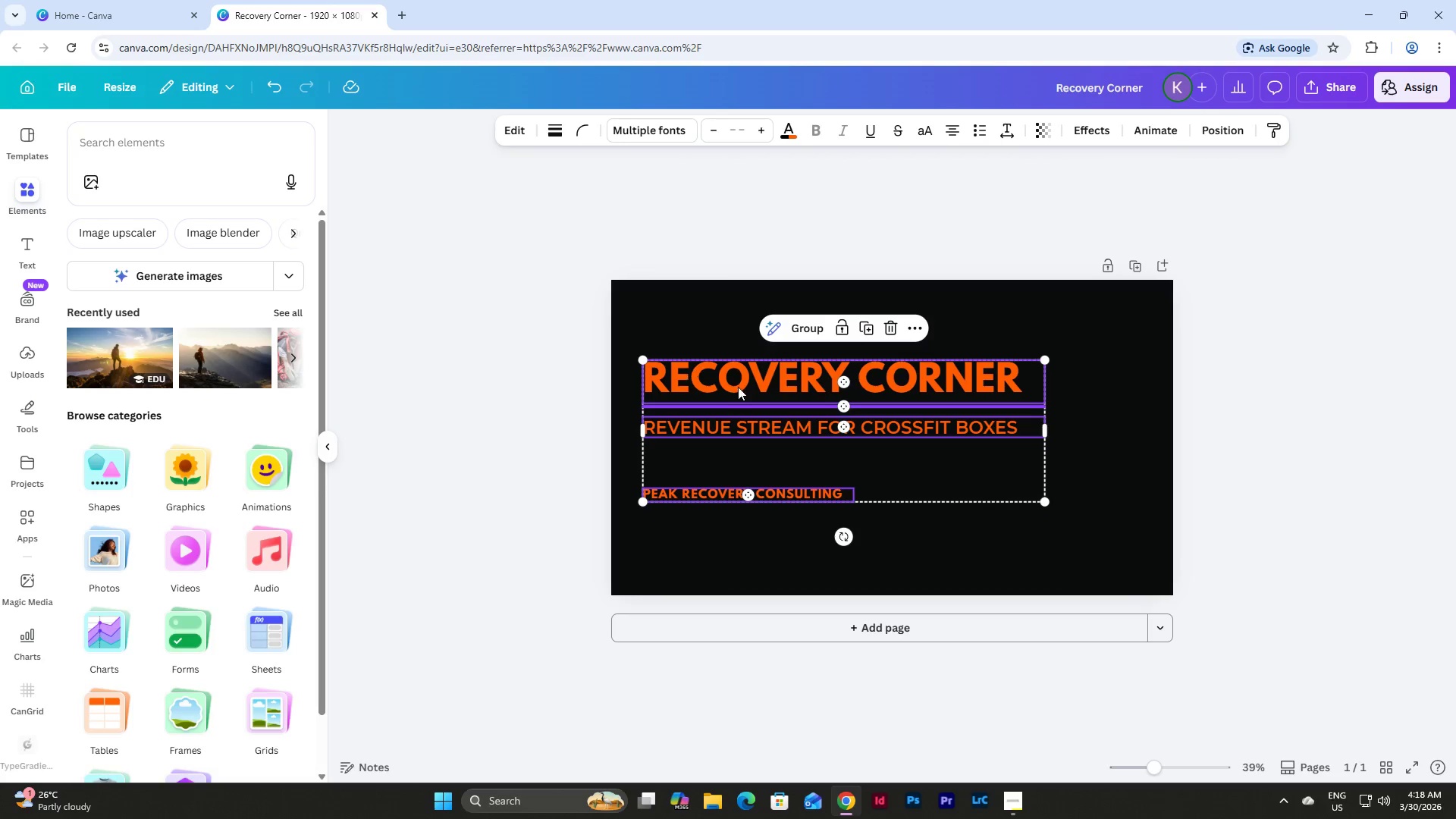 
left_click_drag(start_coordinate=[745, 386], to_coordinate=[745, 394])
 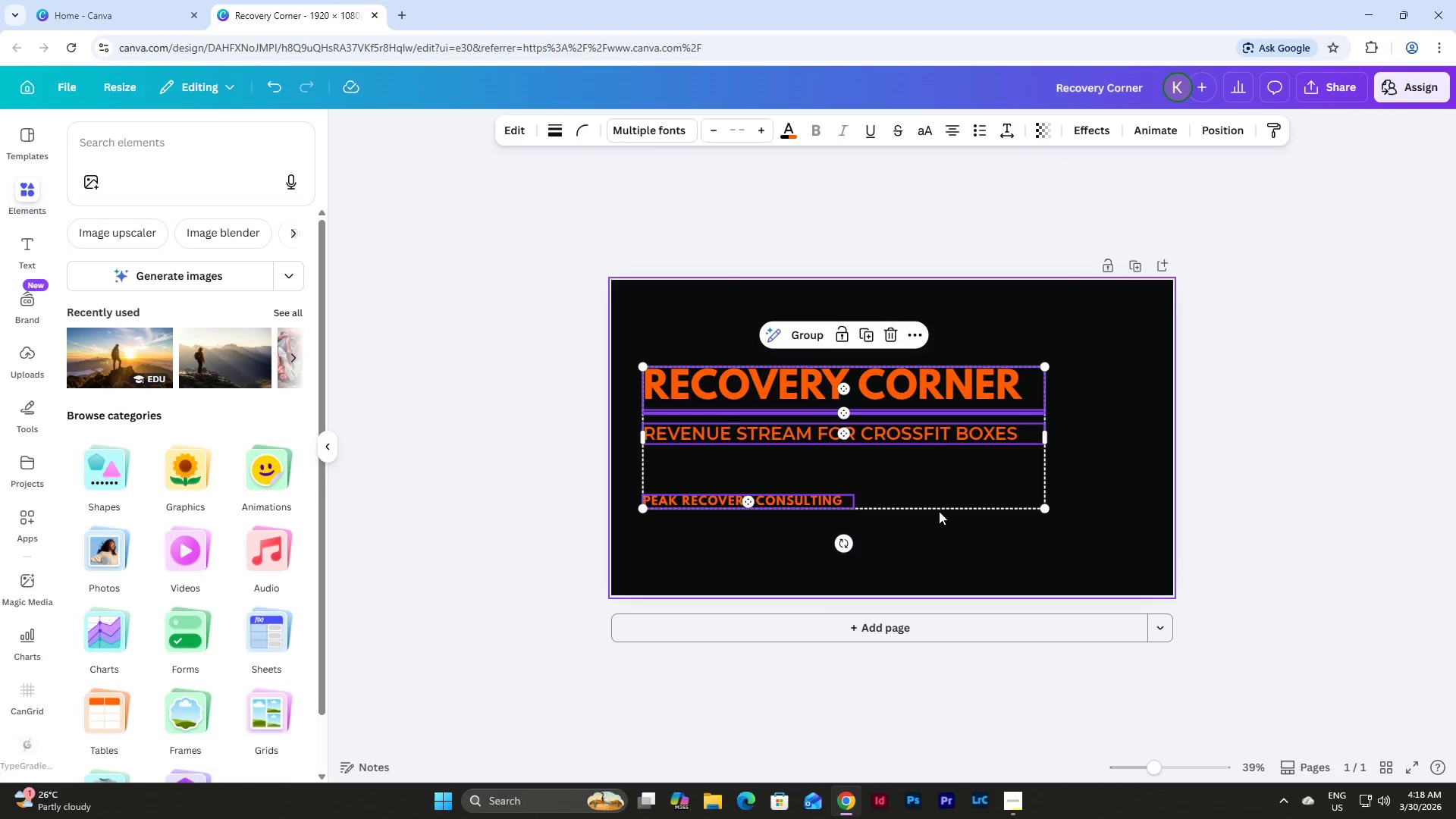 
left_click([940, 512])
 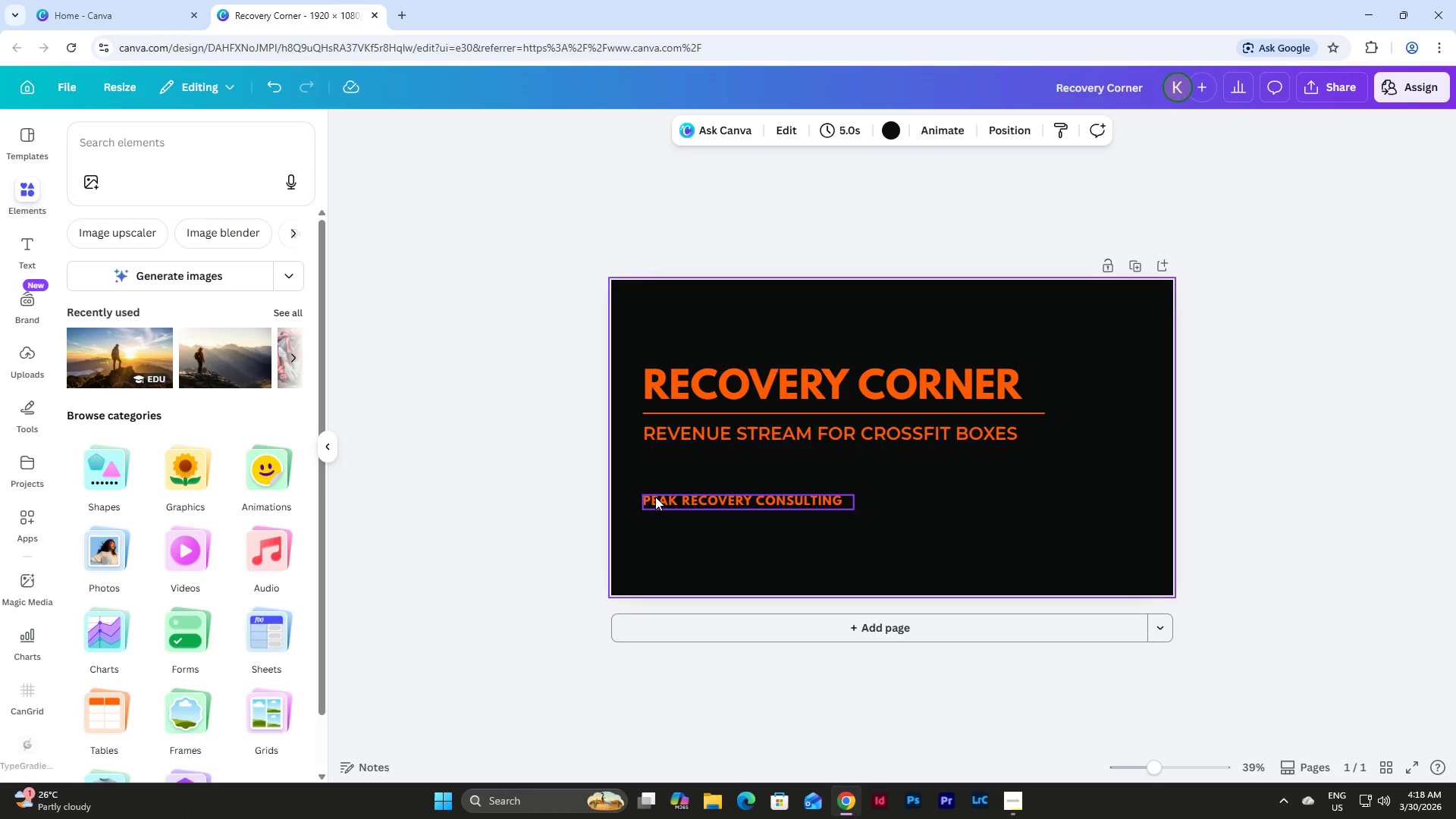 
double_click([657, 497])
 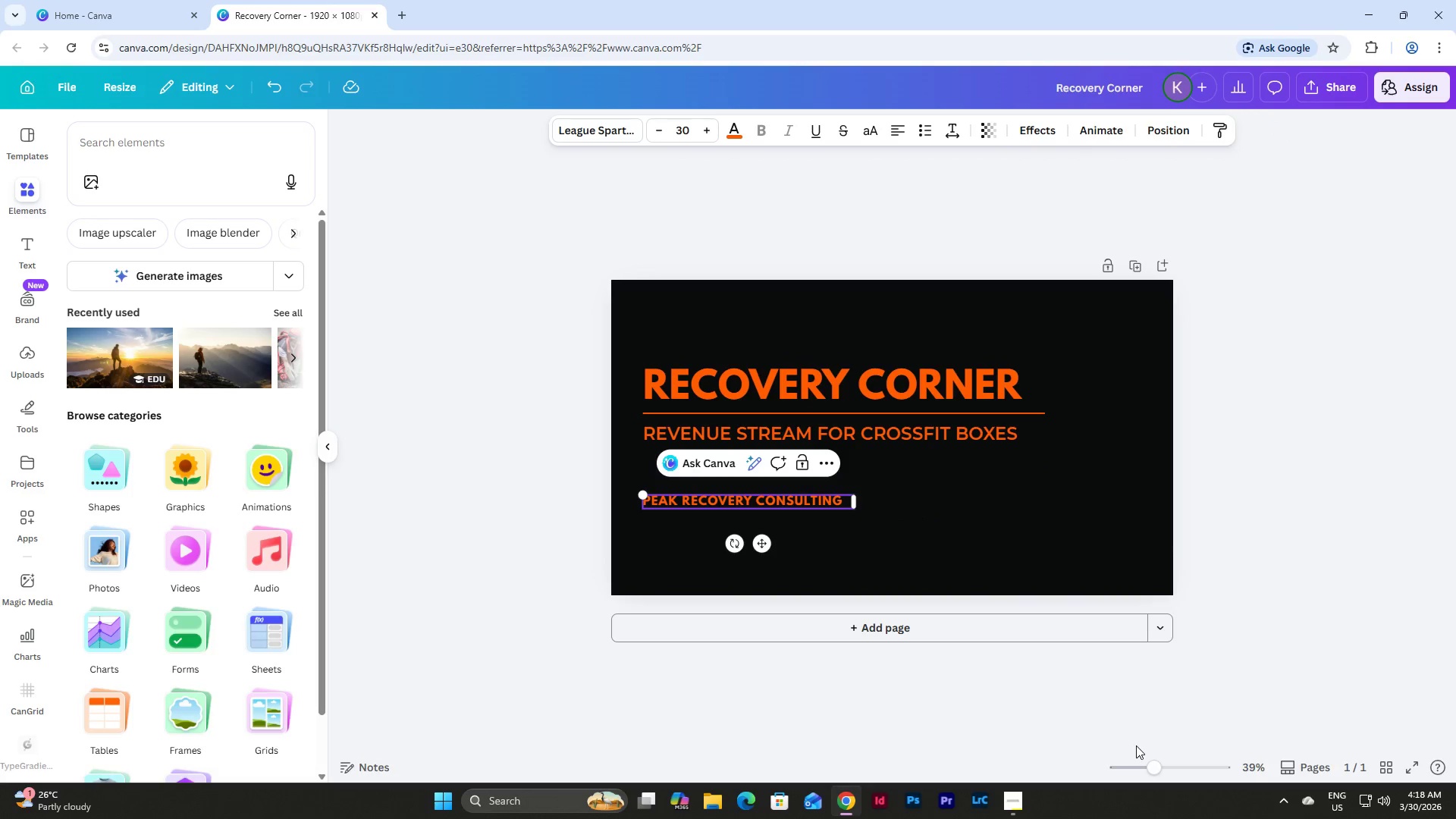 
left_click_drag(start_coordinate=[1150, 766], to_coordinate=[1167, 770])
 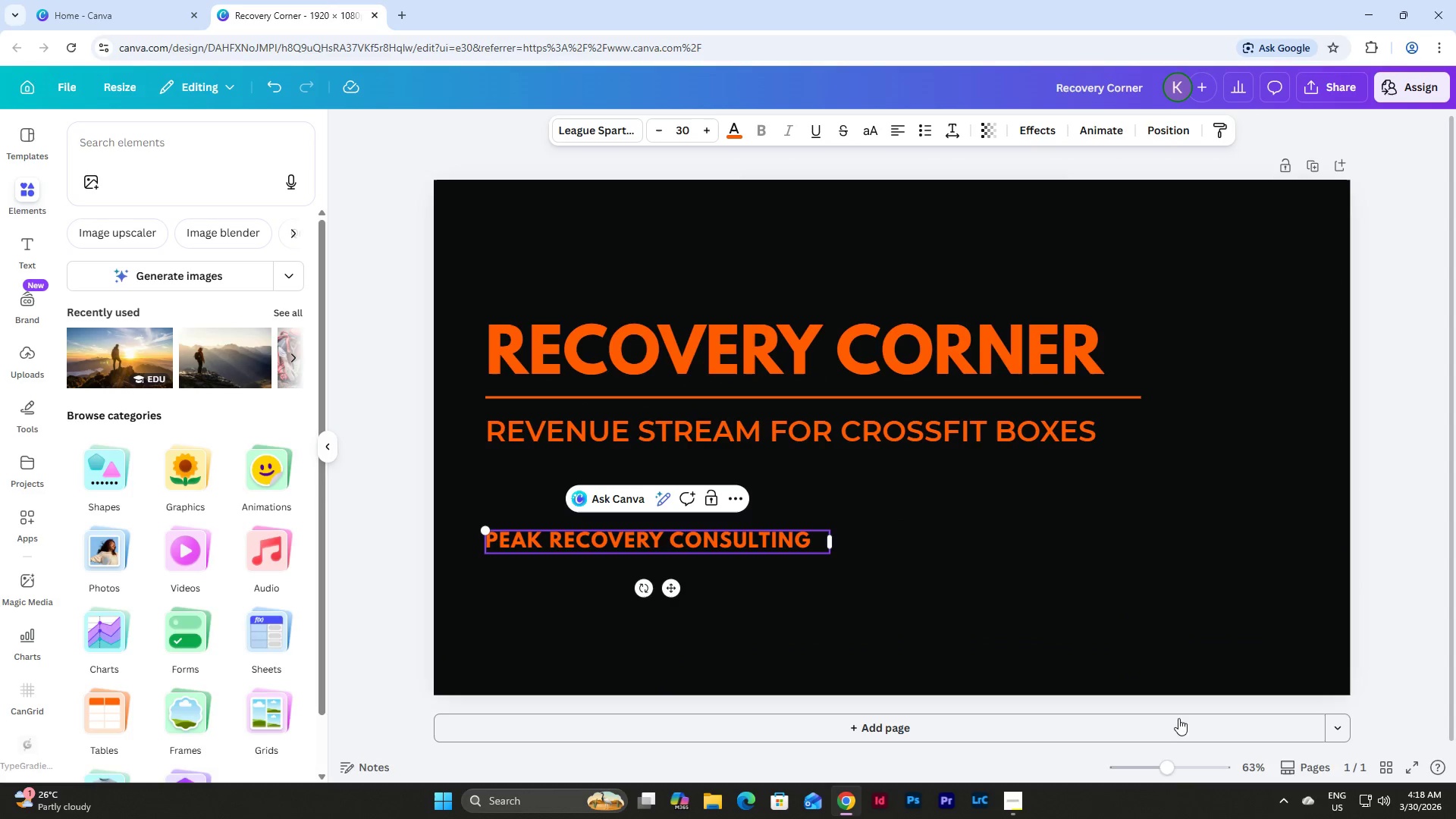 
left_click_drag(start_coordinate=[1161, 768], to_coordinate=[1176, 769])
 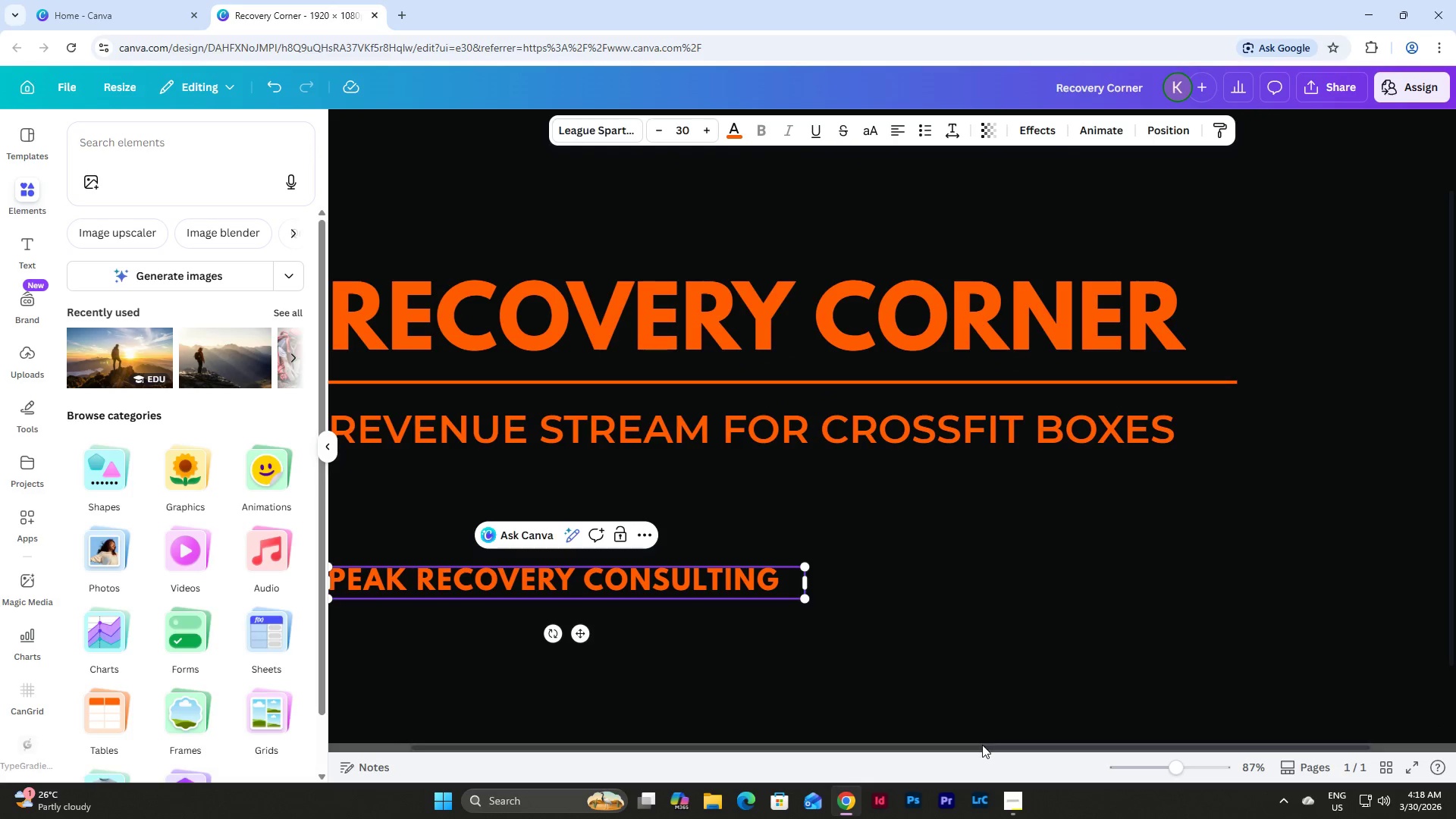 
left_click_drag(start_coordinate=[981, 745], to_coordinate=[749, 733])
 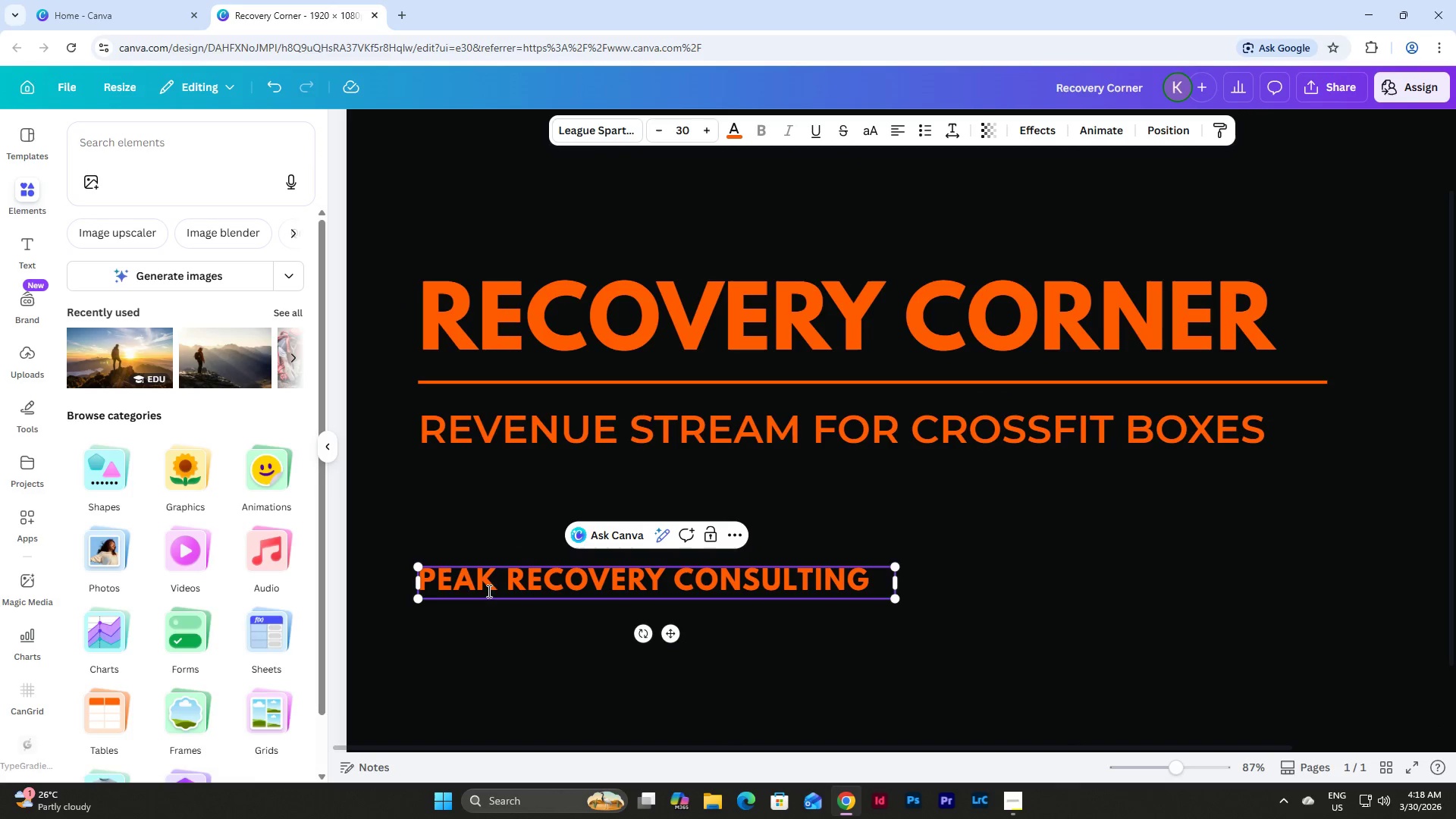 
left_click([462, 582])
 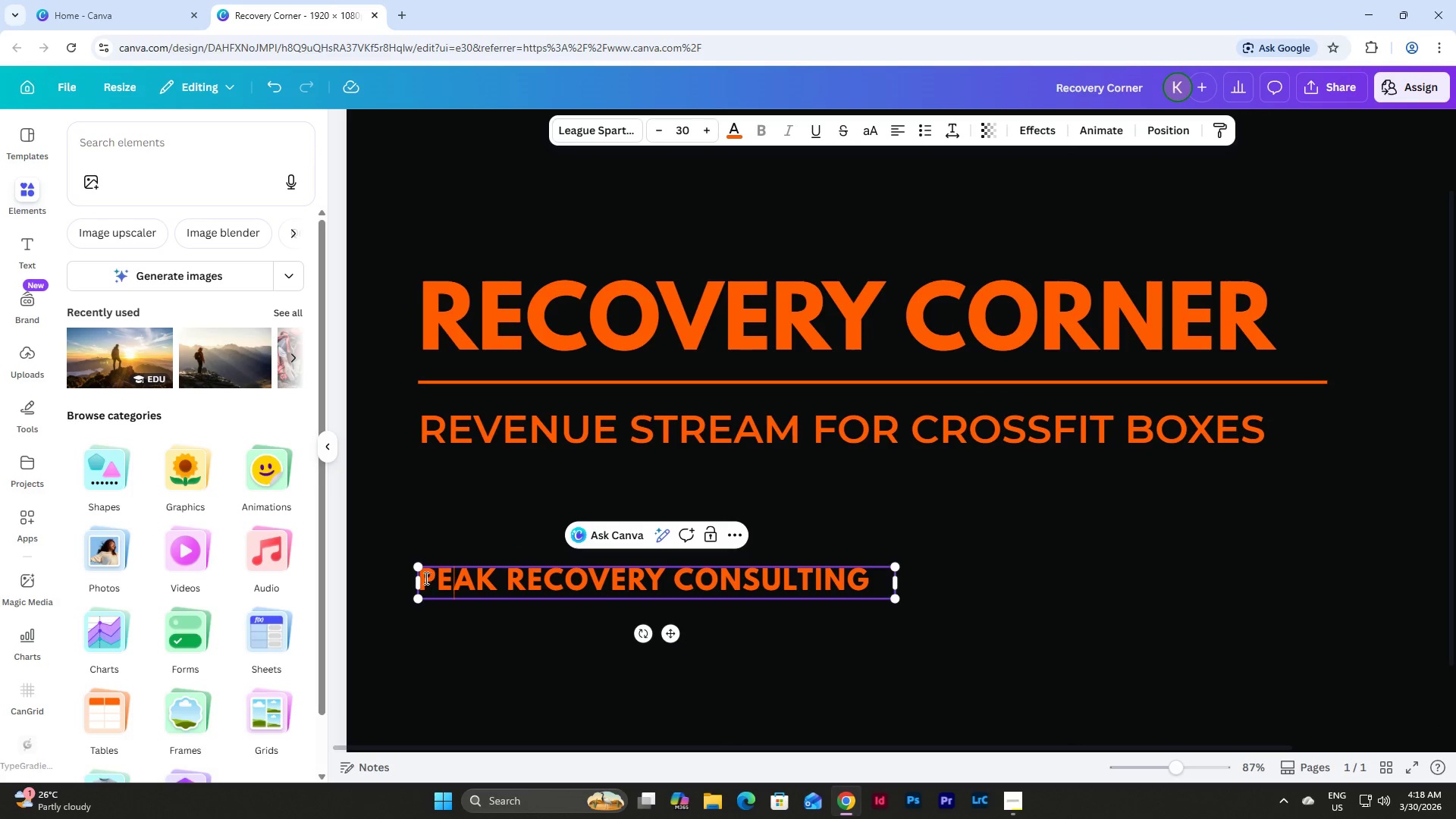 
left_click([422, 577])
 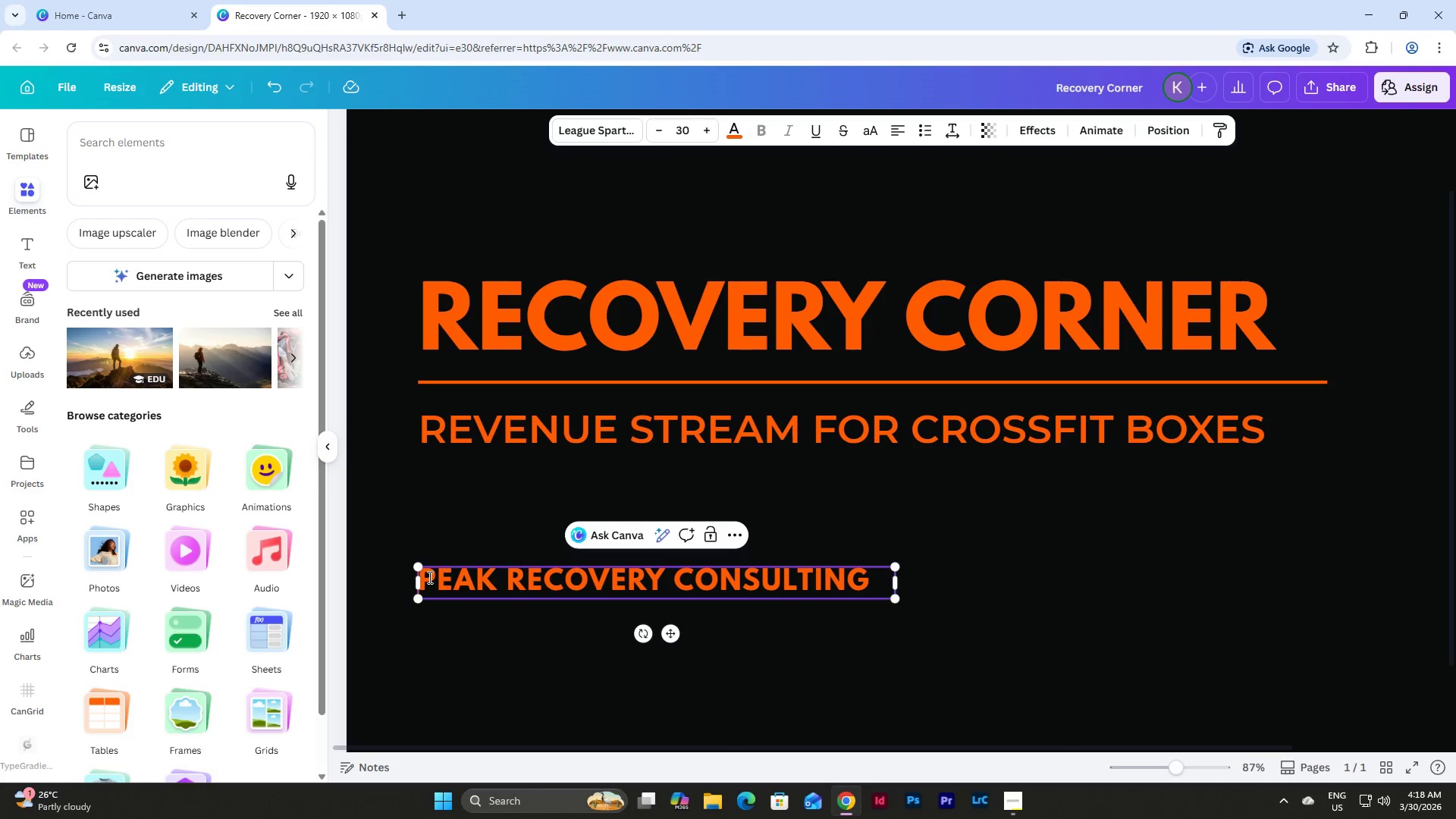 
type(BY: )
 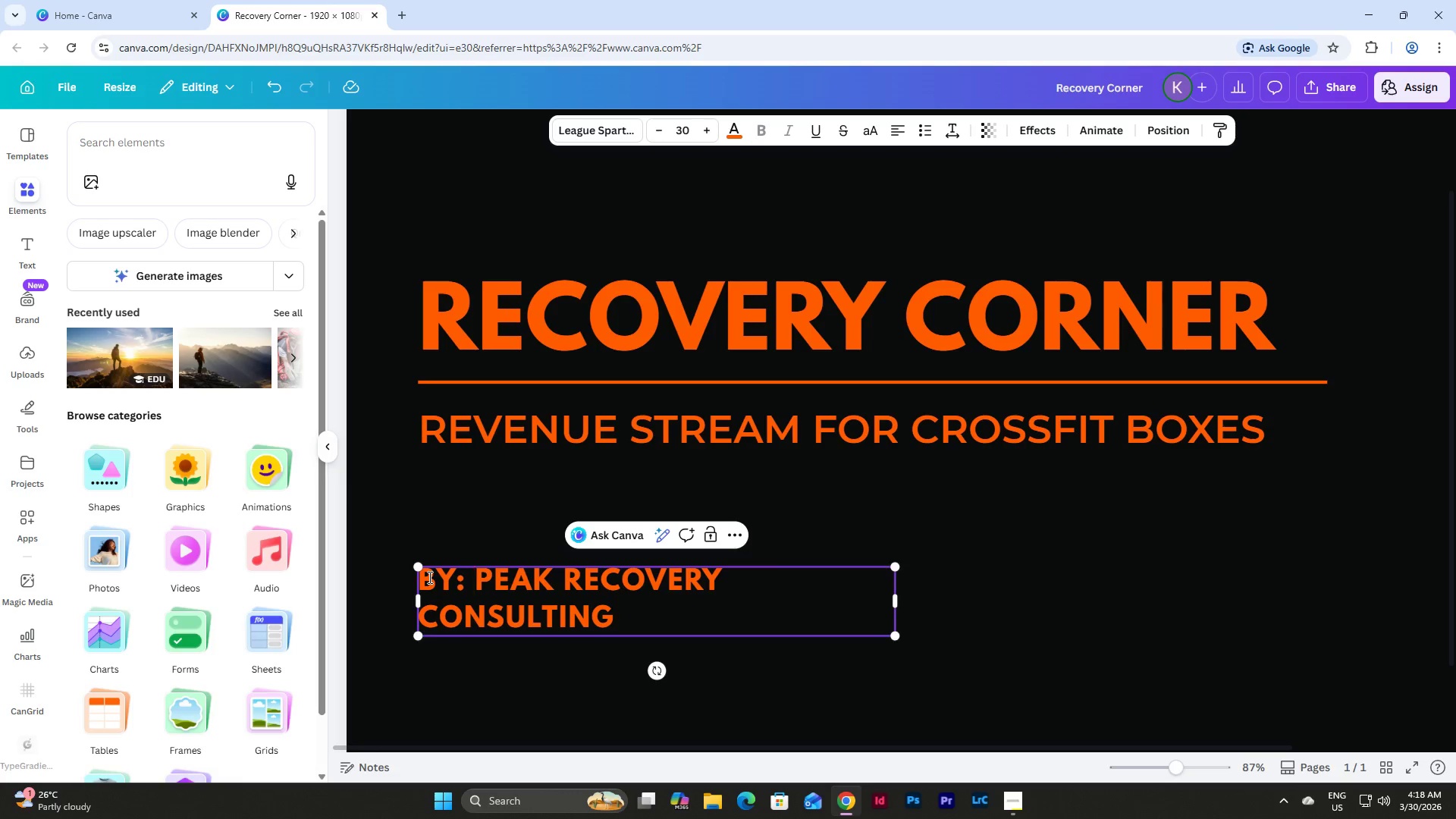 
left_click_drag(start_coordinate=[899, 607], to_coordinate=[962, 604])
 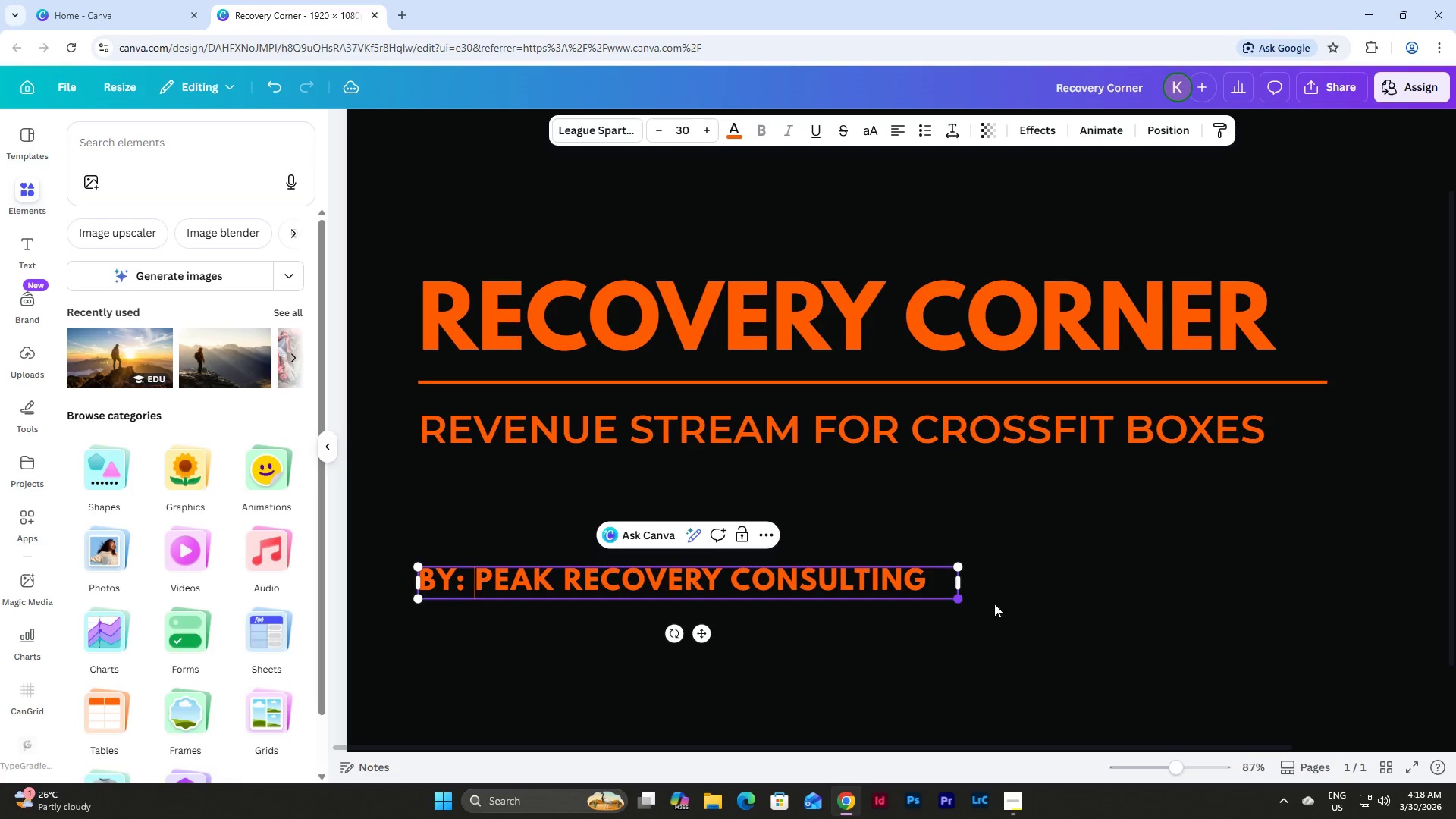 
left_click([1040, 597])
 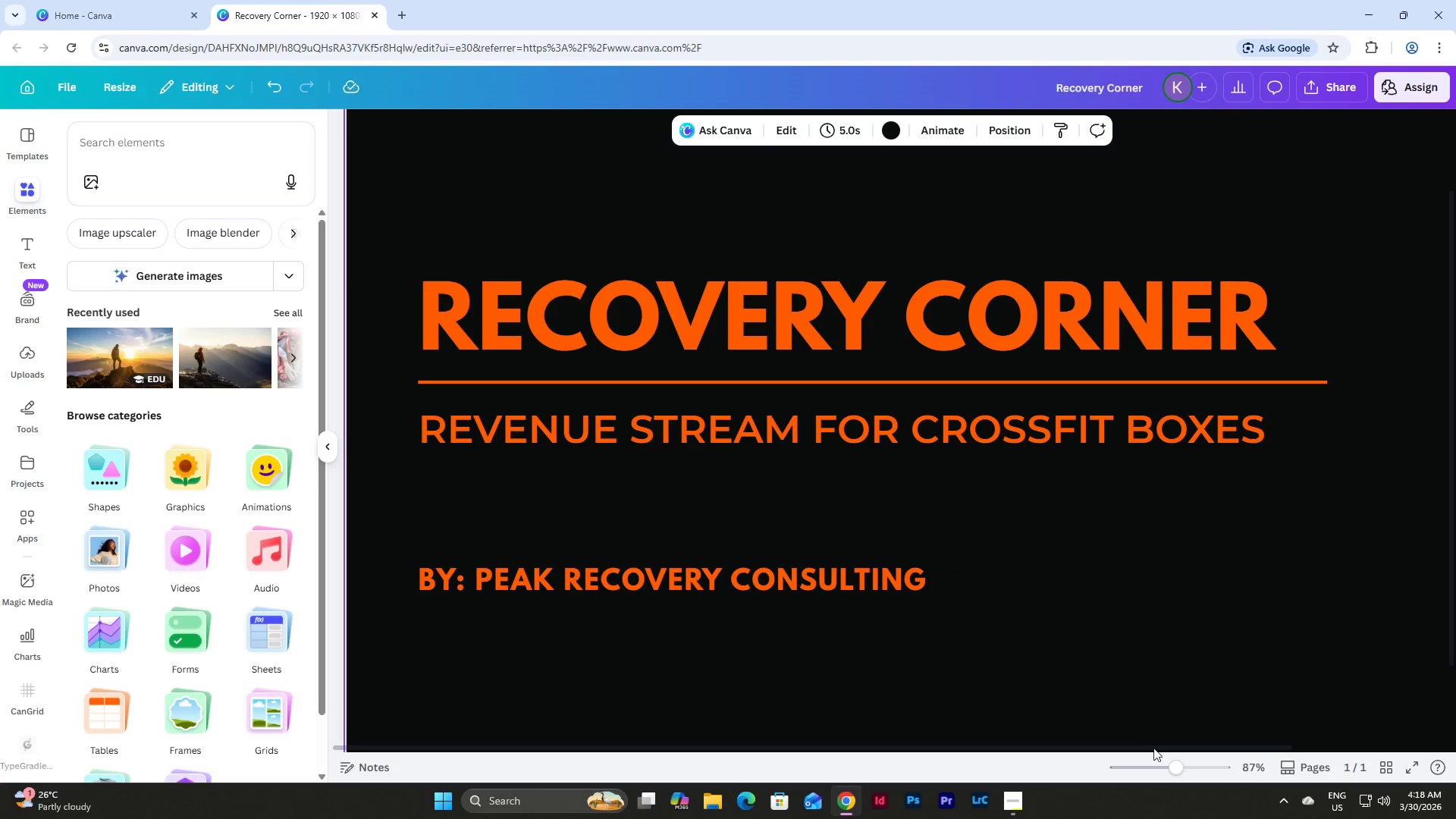 
left_click_drag(start_coordinate=[1169, 764], to_coordinate=[1165, 764])
 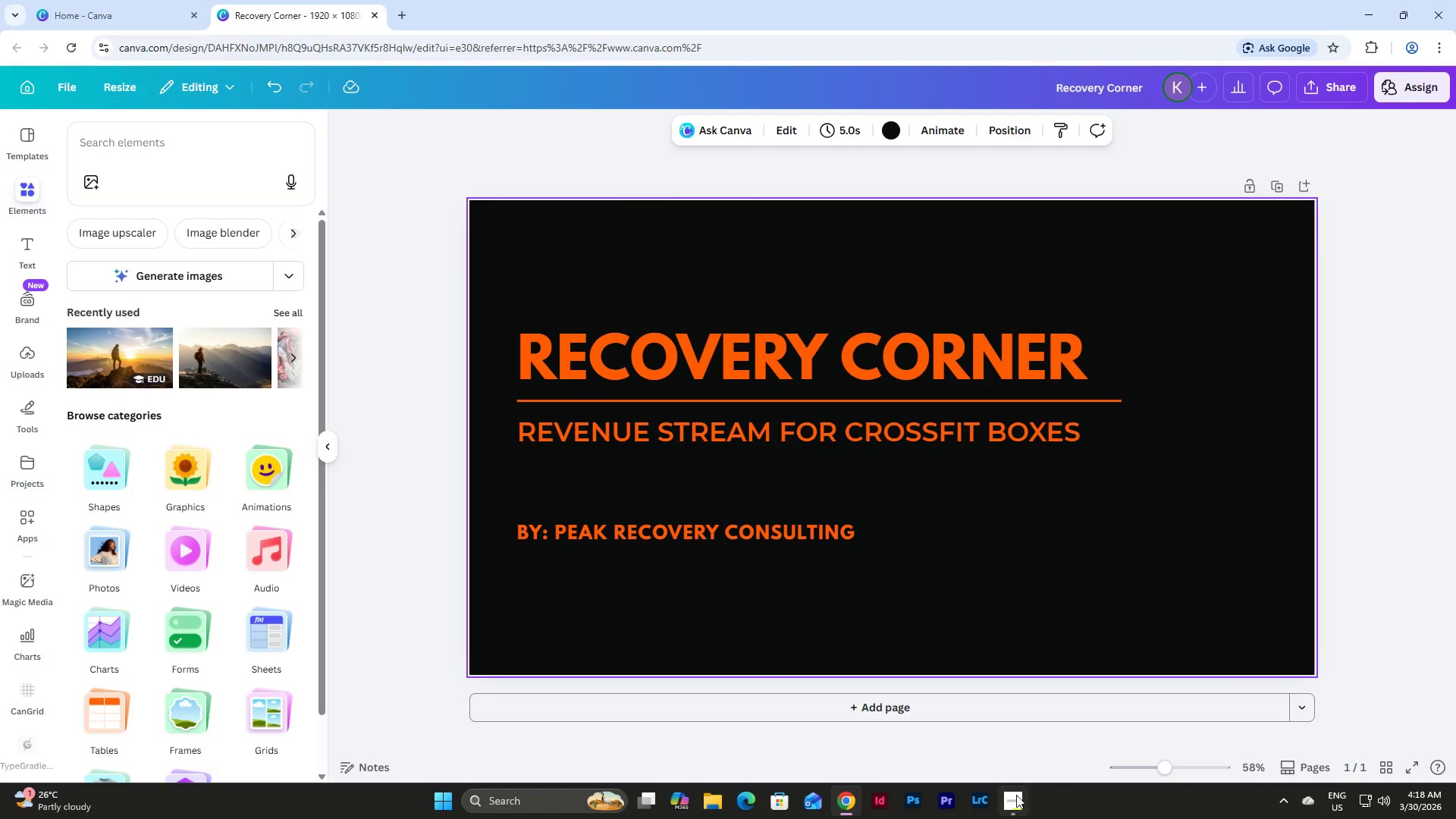 
left_click([1017, 795])